 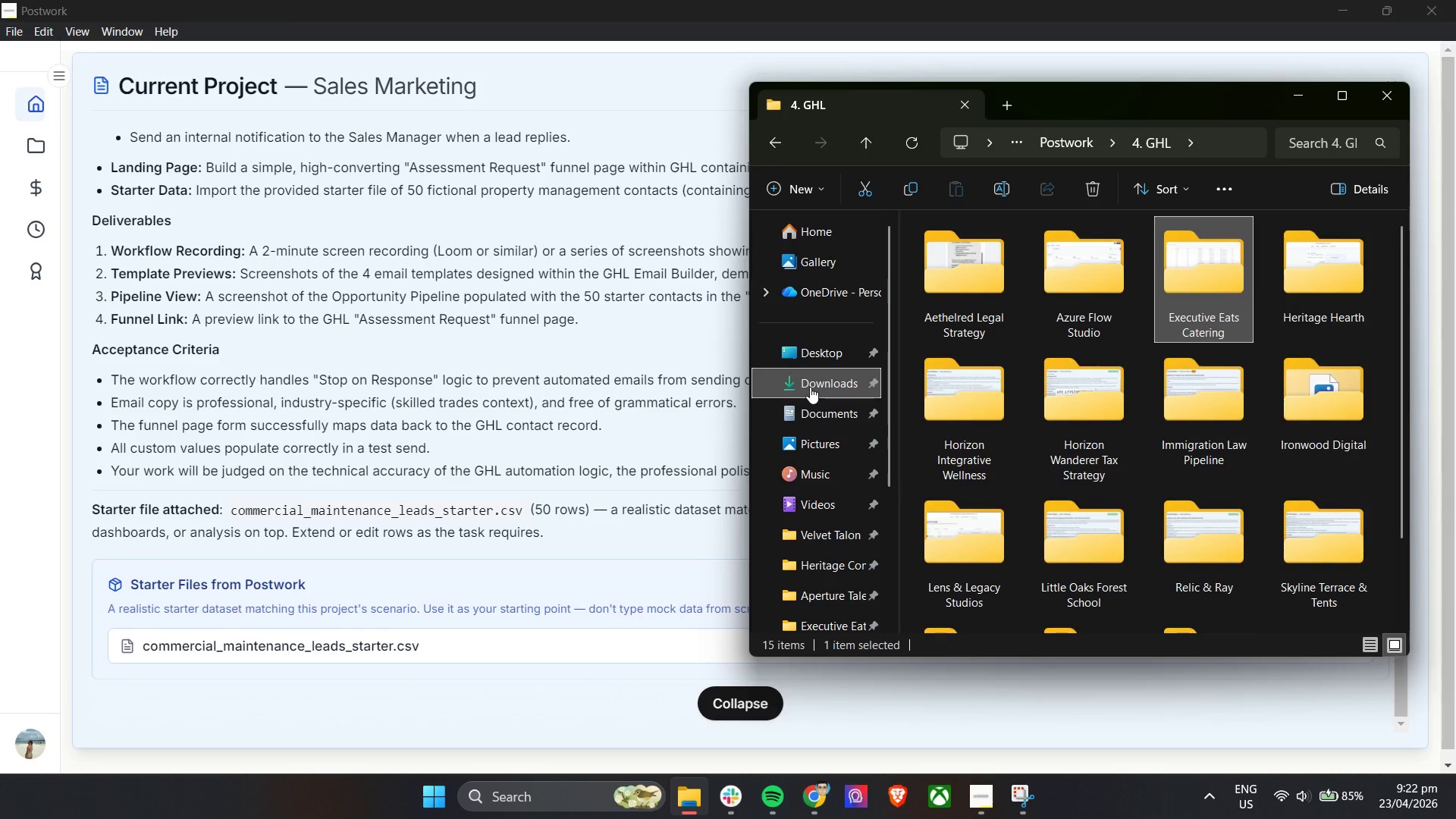 
double_click([997, 280])
 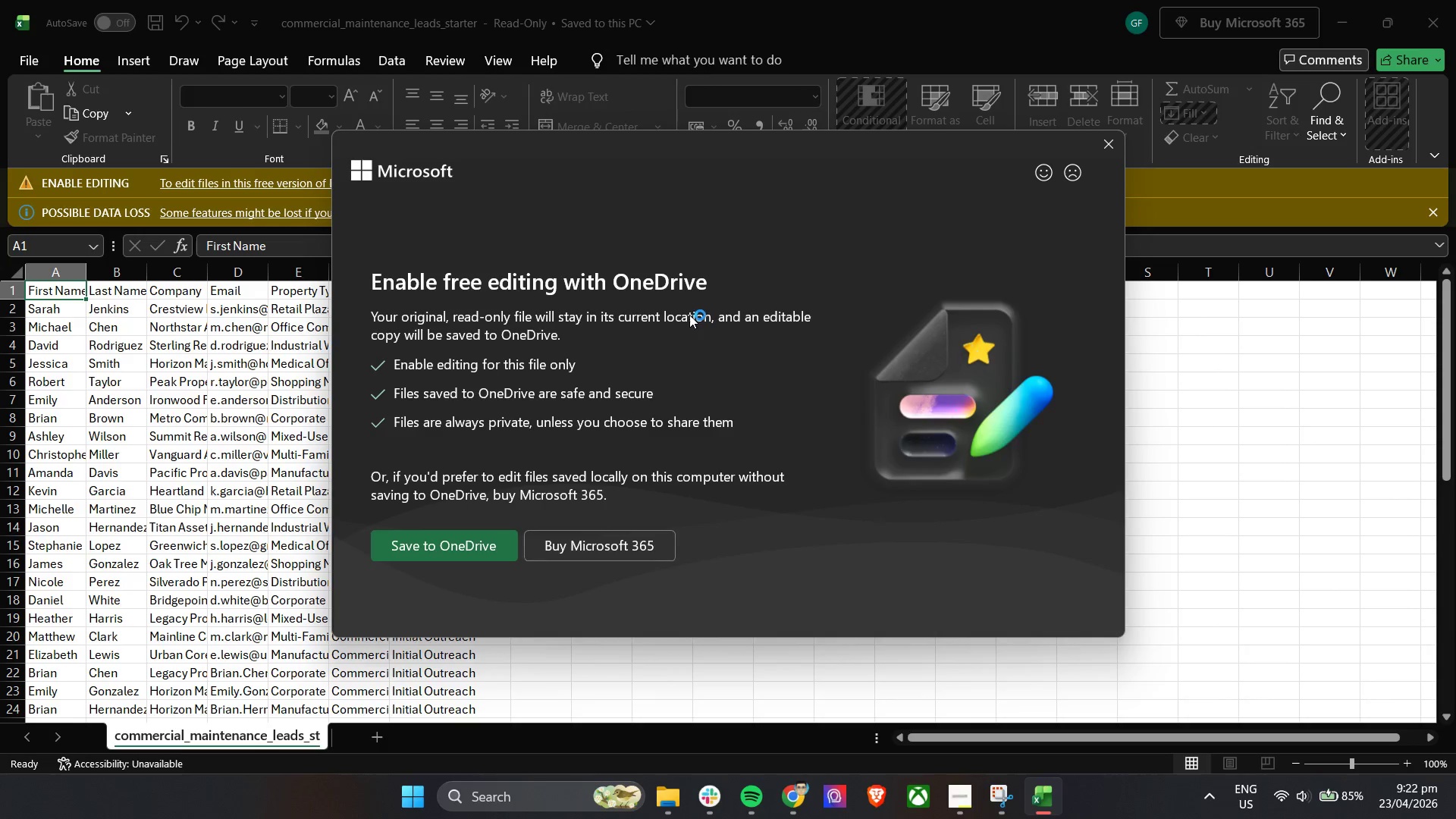 
wait(5.55)
 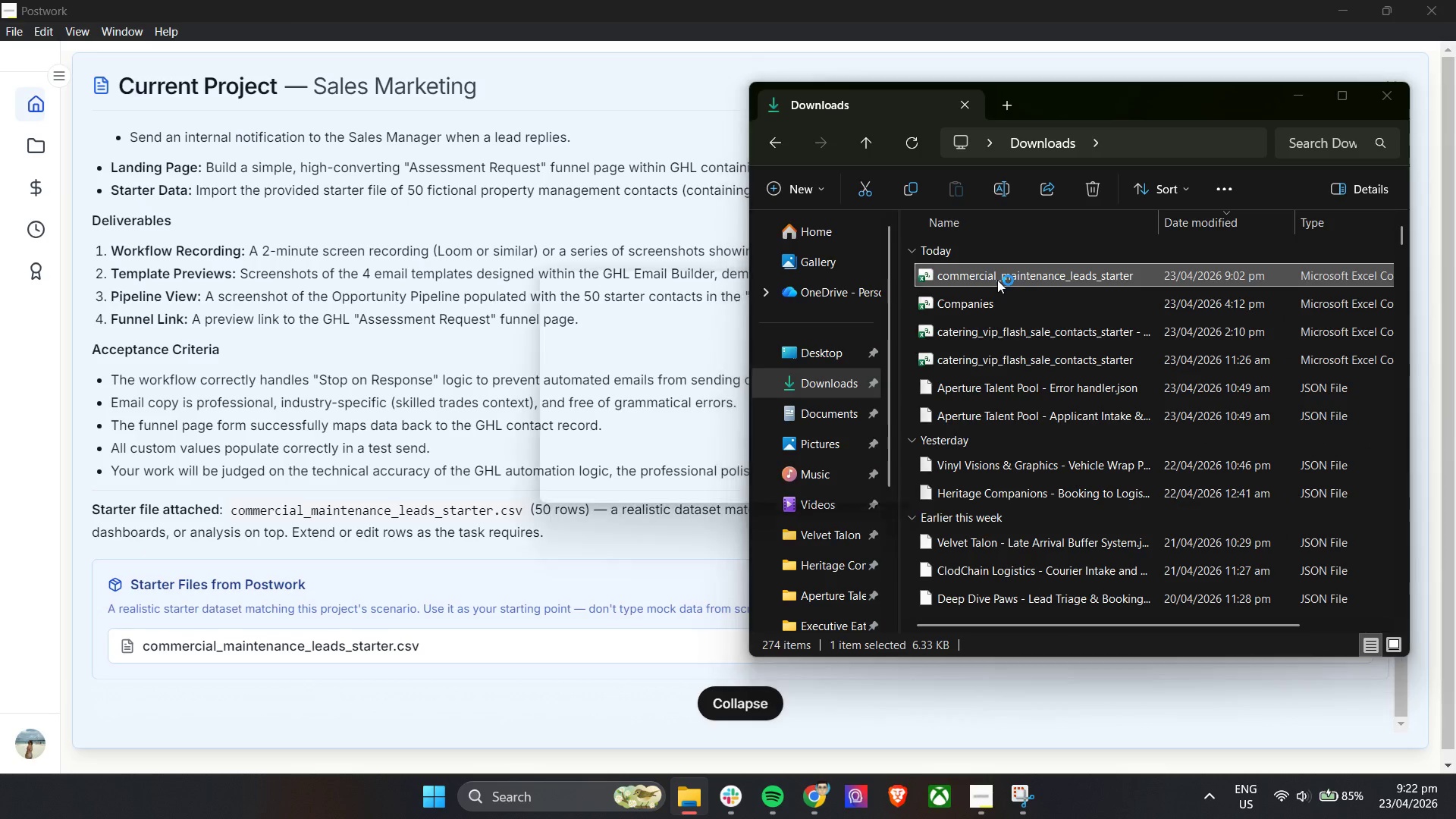 
left_click([1111, 148])
 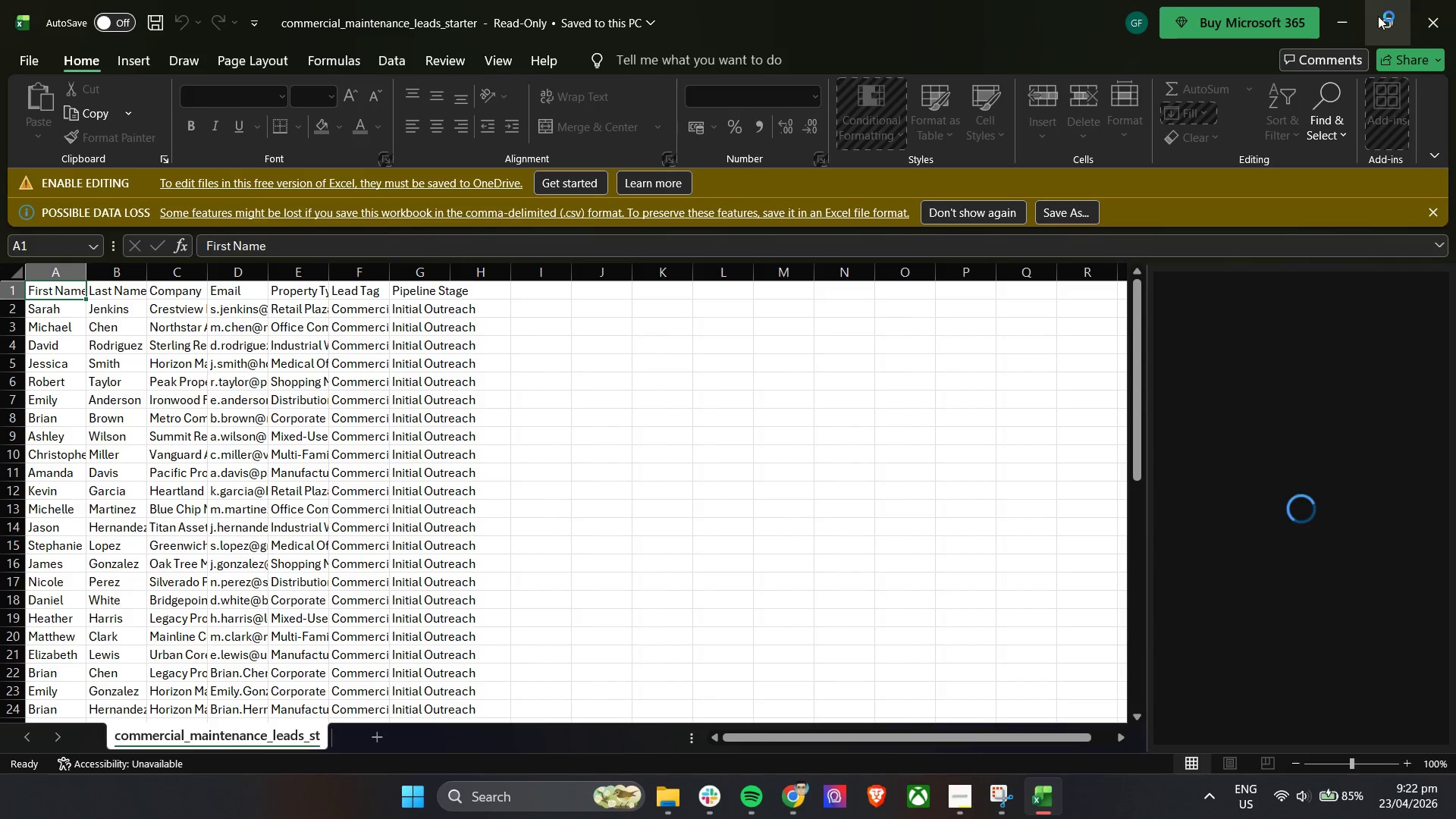 
left_click([1347, 10])
 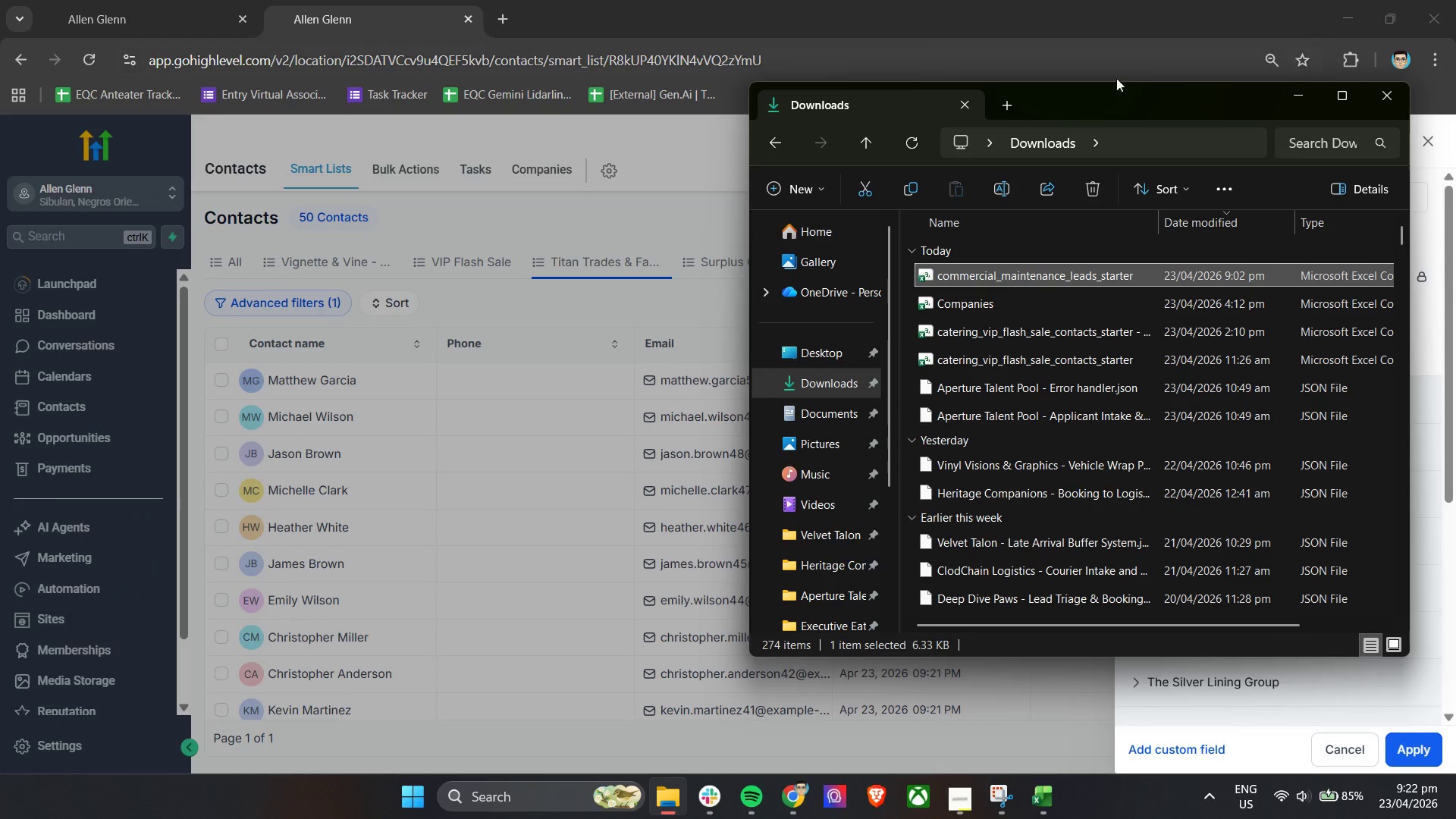 
left_click([146, 0])
 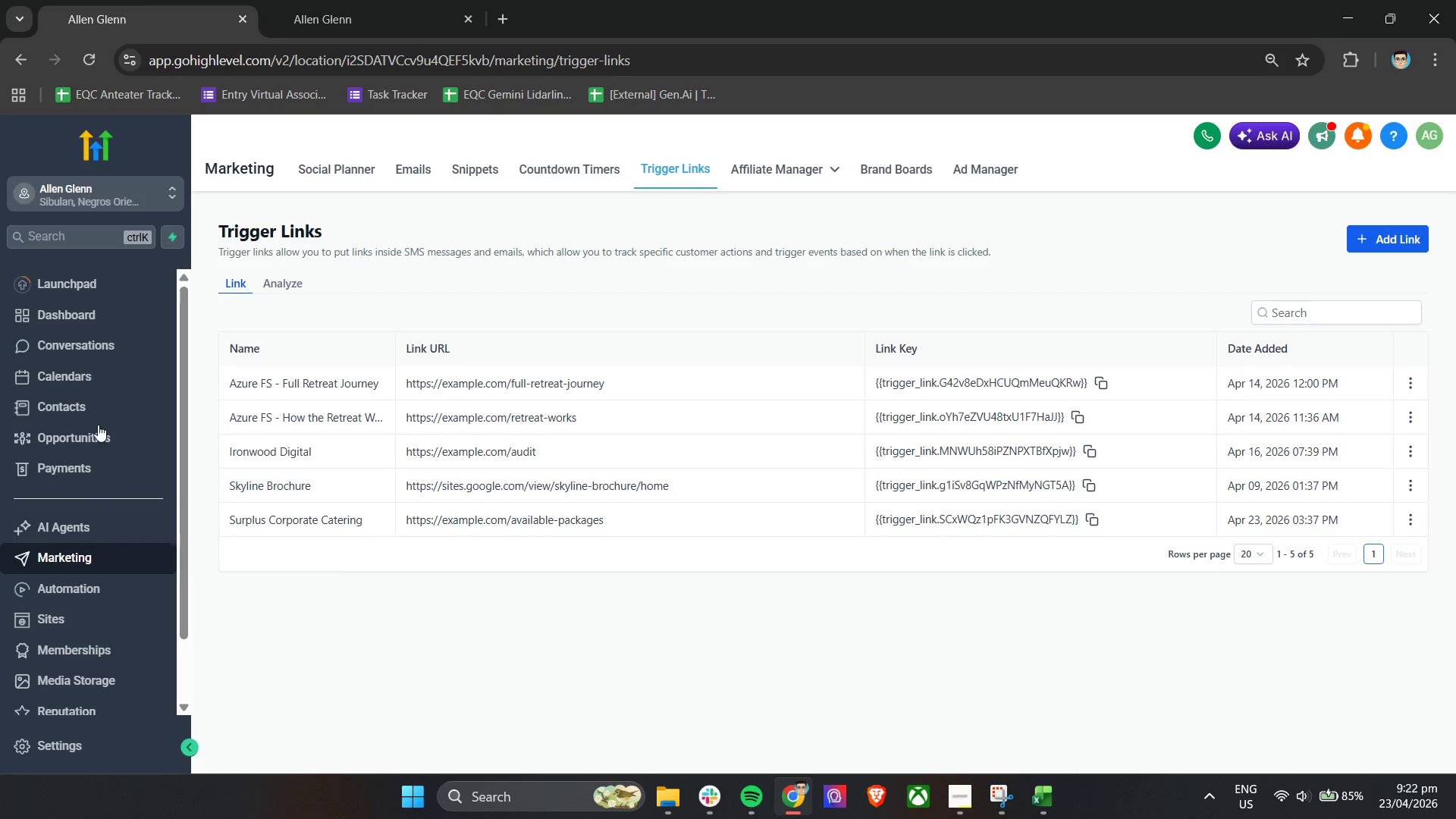 
wait(6.19)
 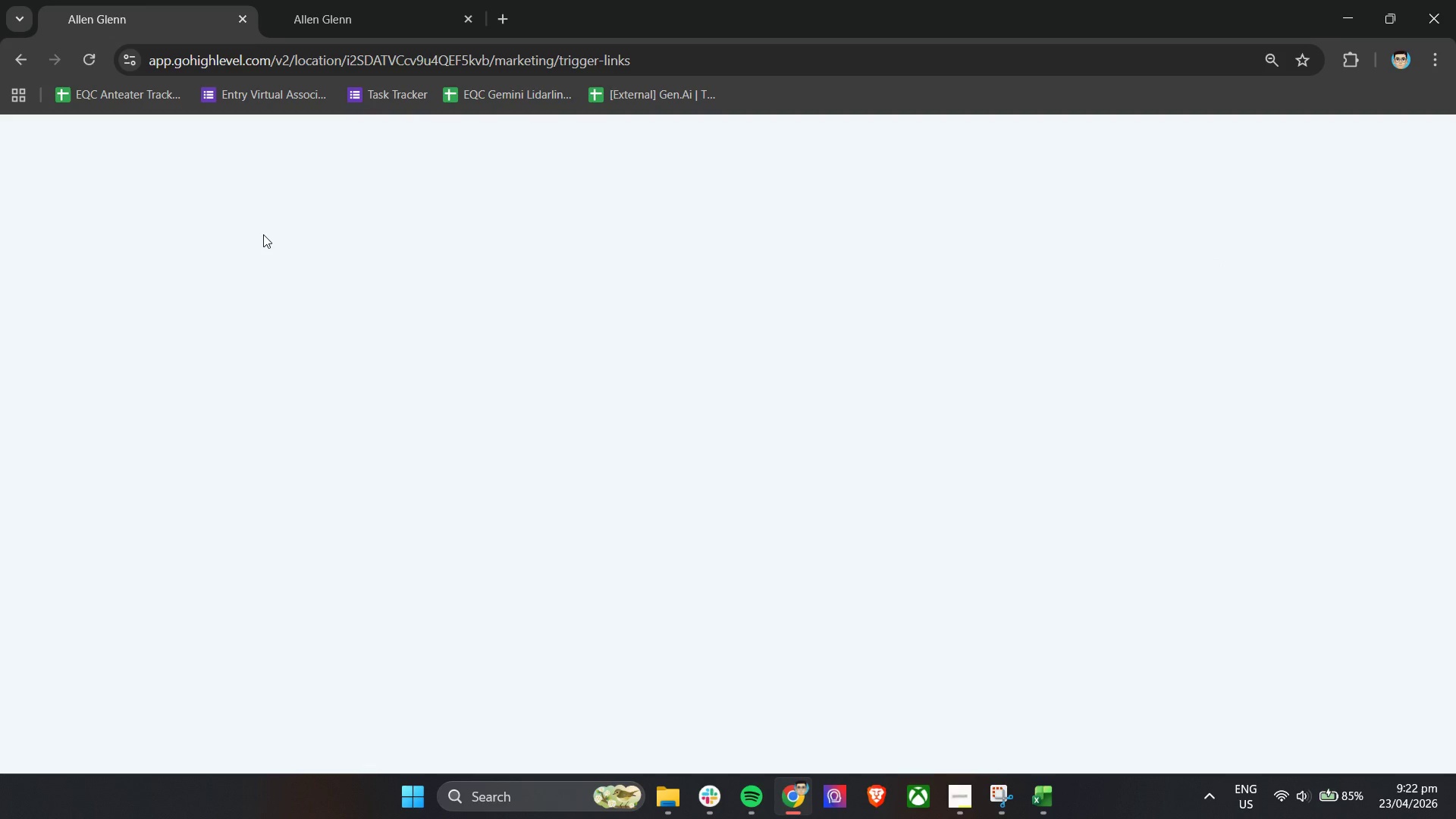 
right_click([74, 403])
 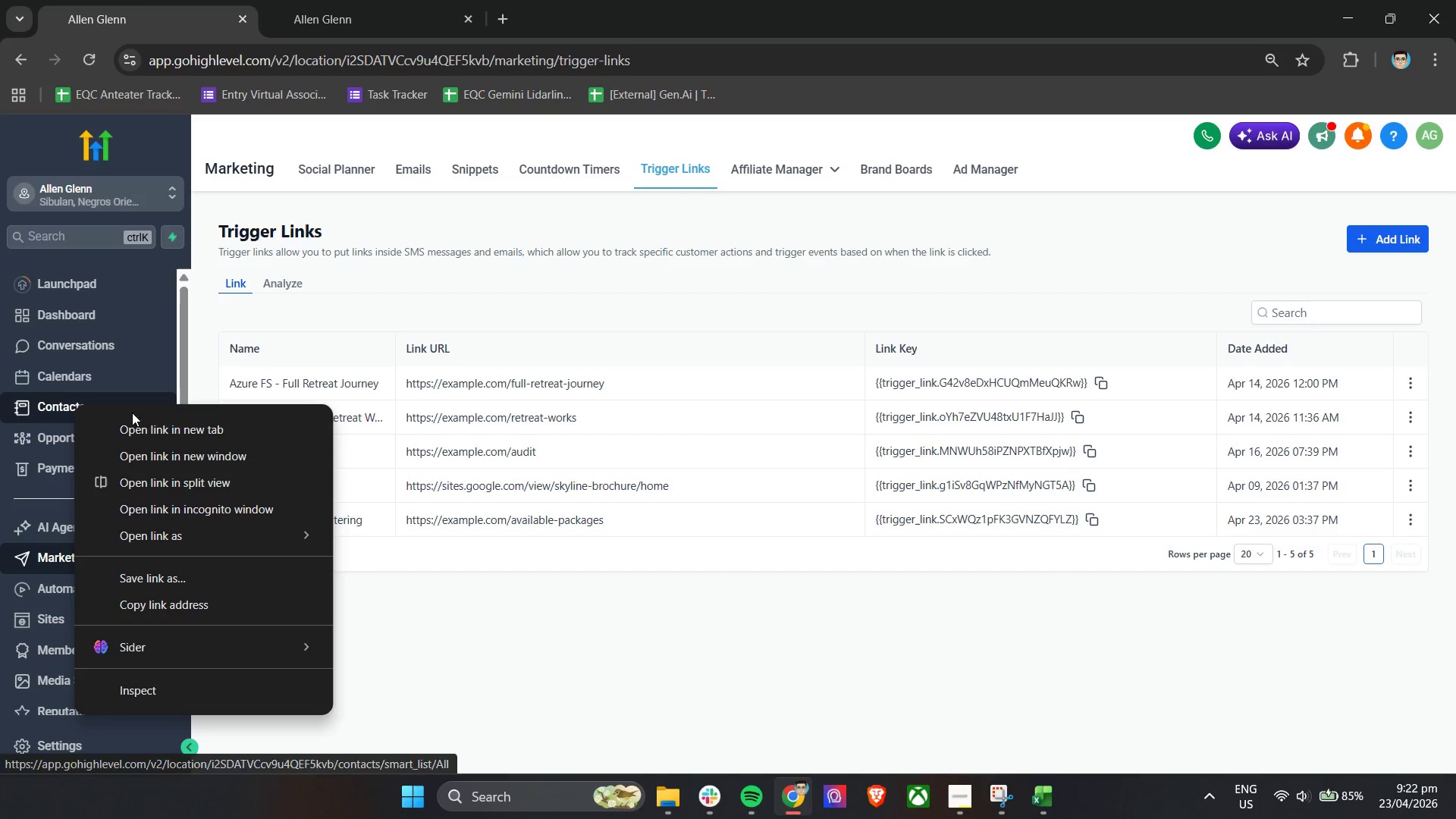 
left_click([133, 425])
 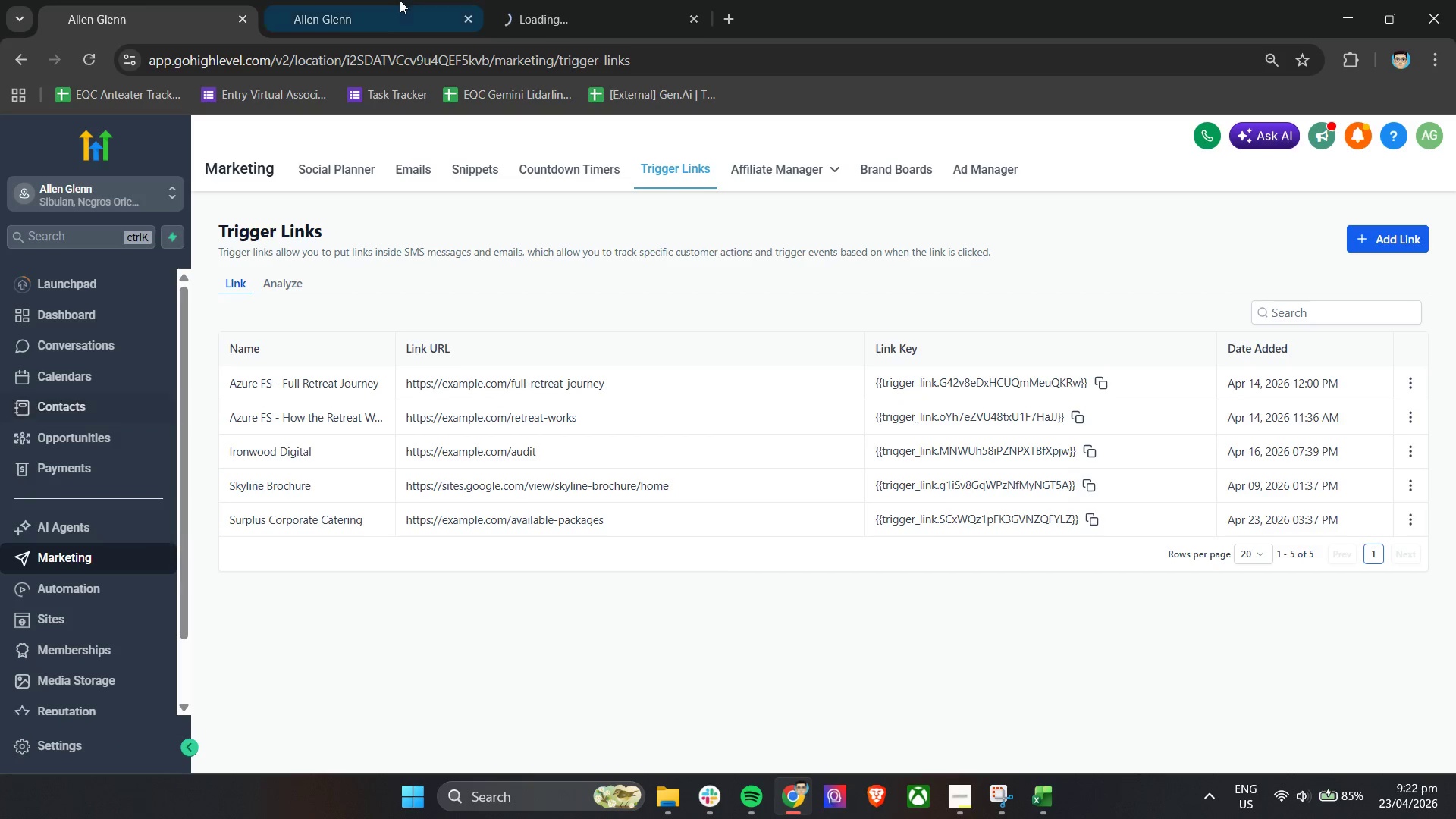 
left_click([413, 0])
 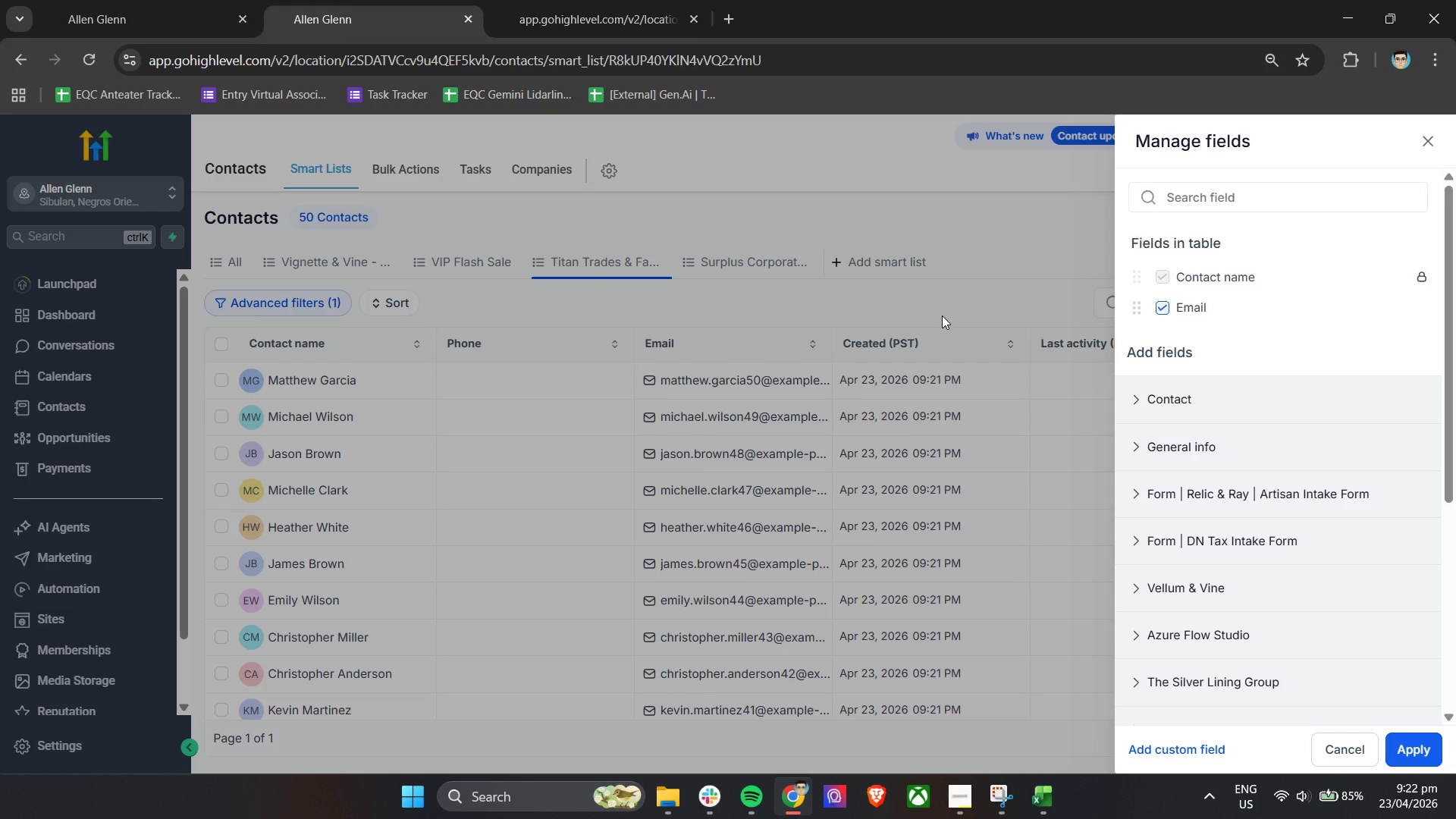 
left_click([523, 0])
 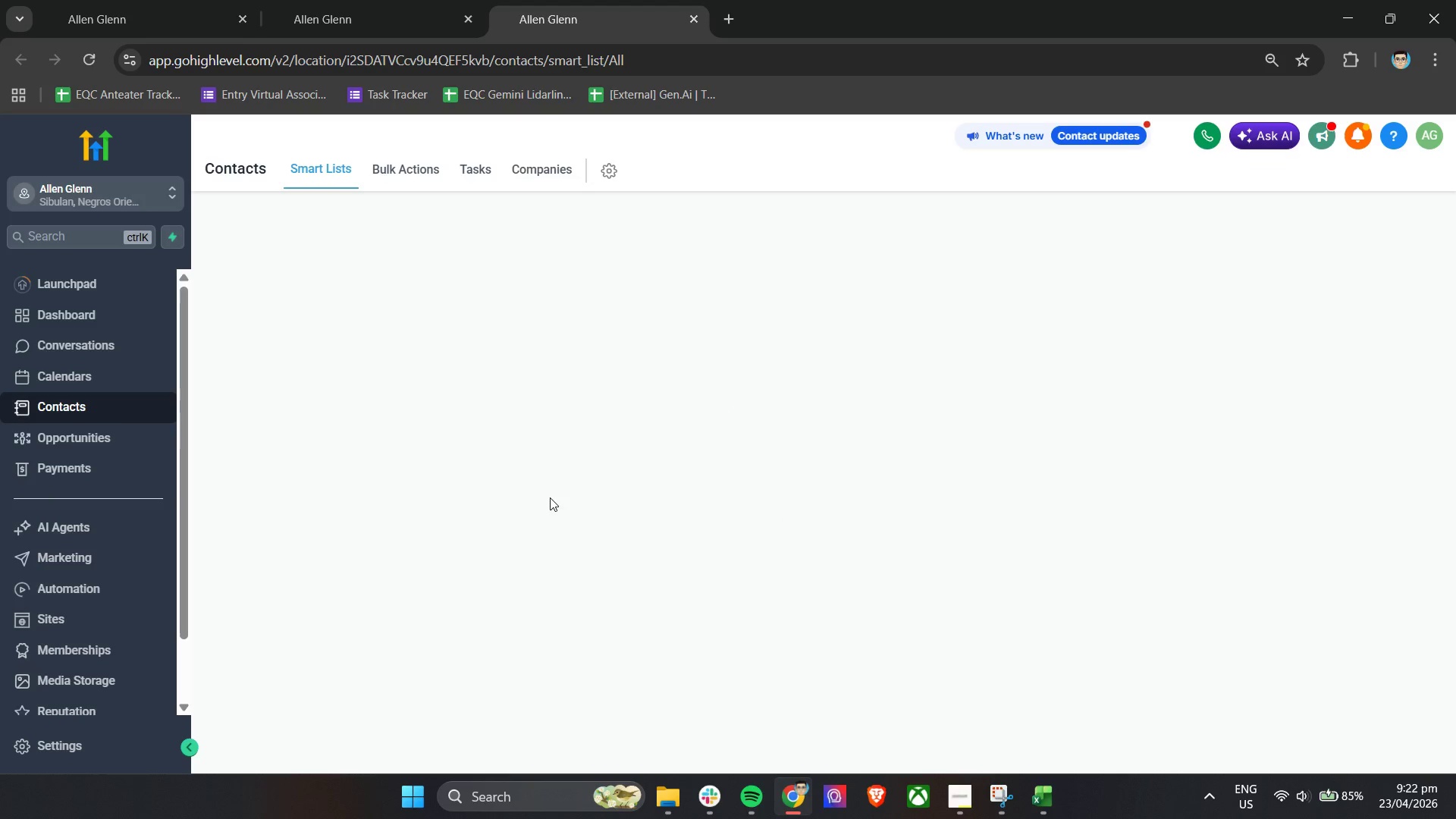 
wait(11.66)
 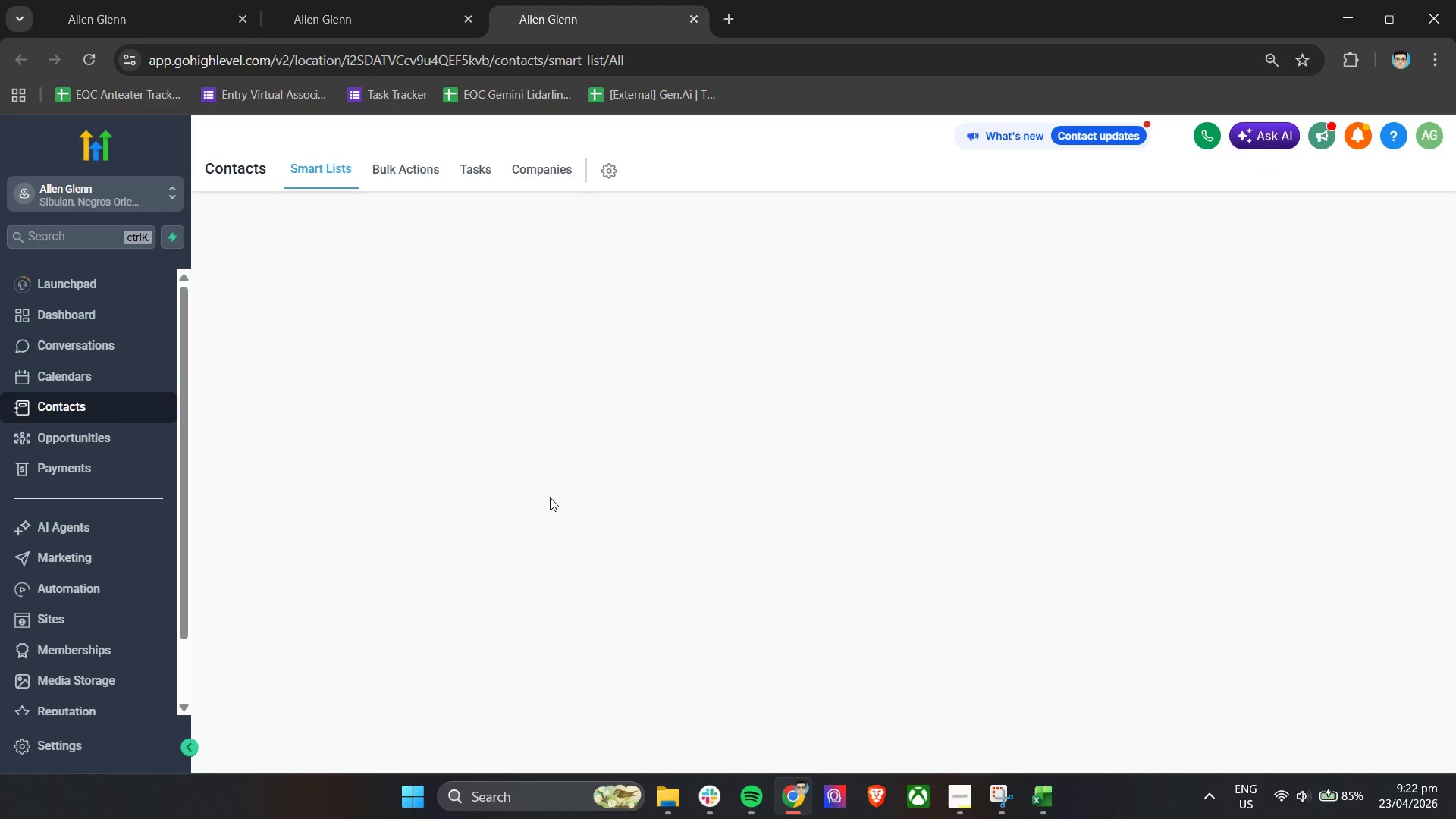 
left_click([1413, 739])
 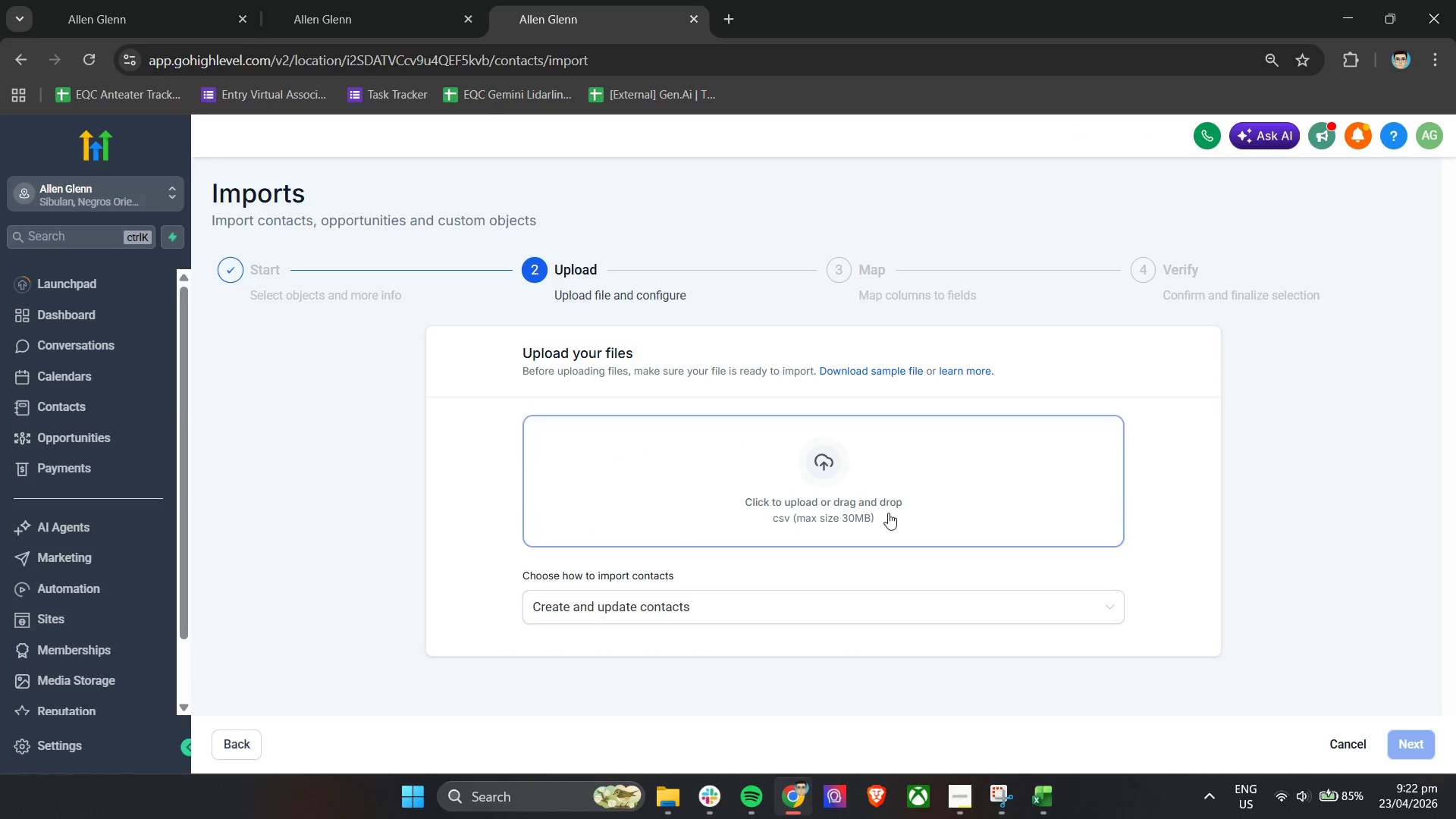 
left_click([882, 504])
 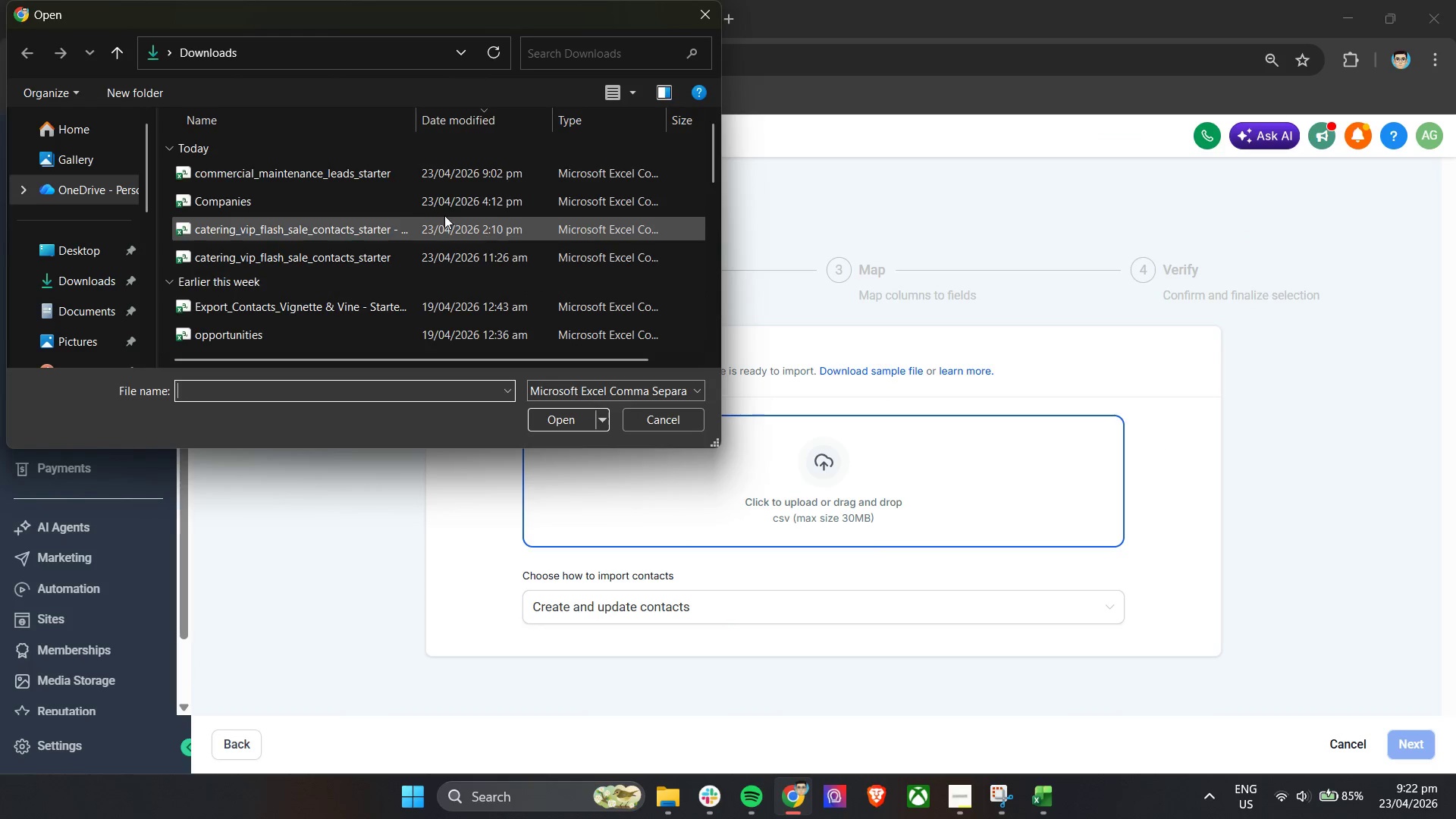 
left_click([435, 171])
 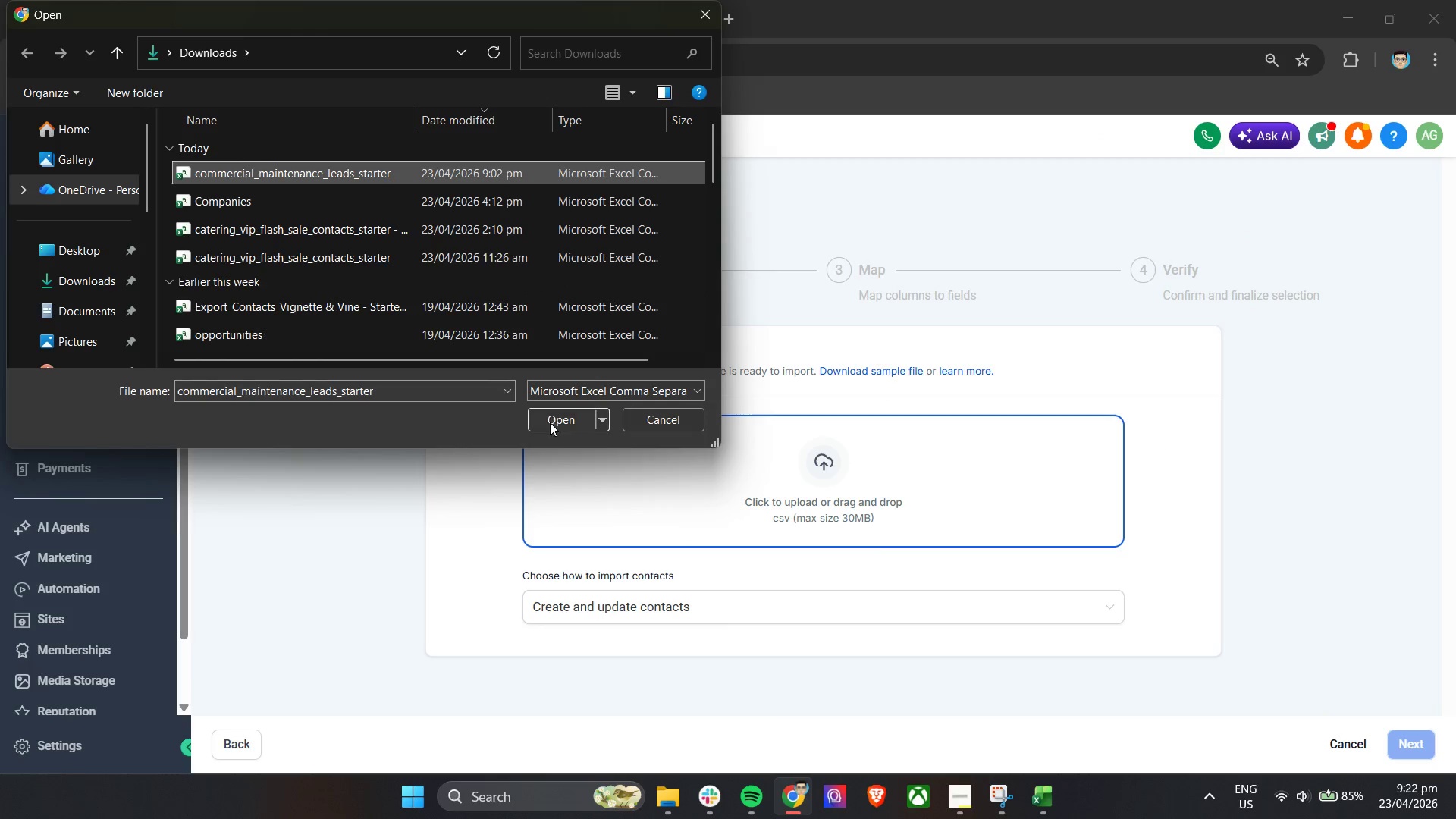 
left_click([550, 427])
 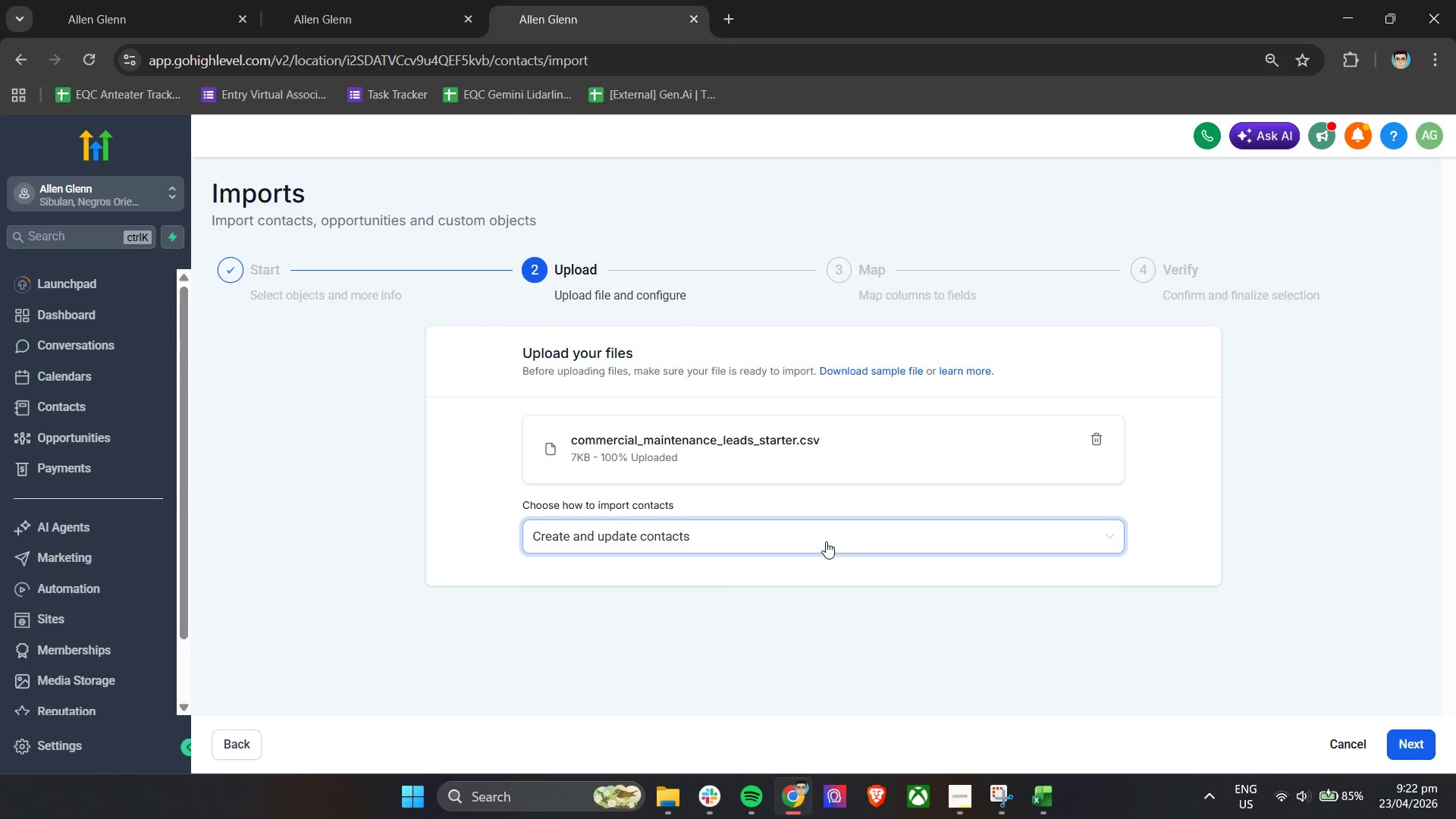 
left_click([617, 569])
 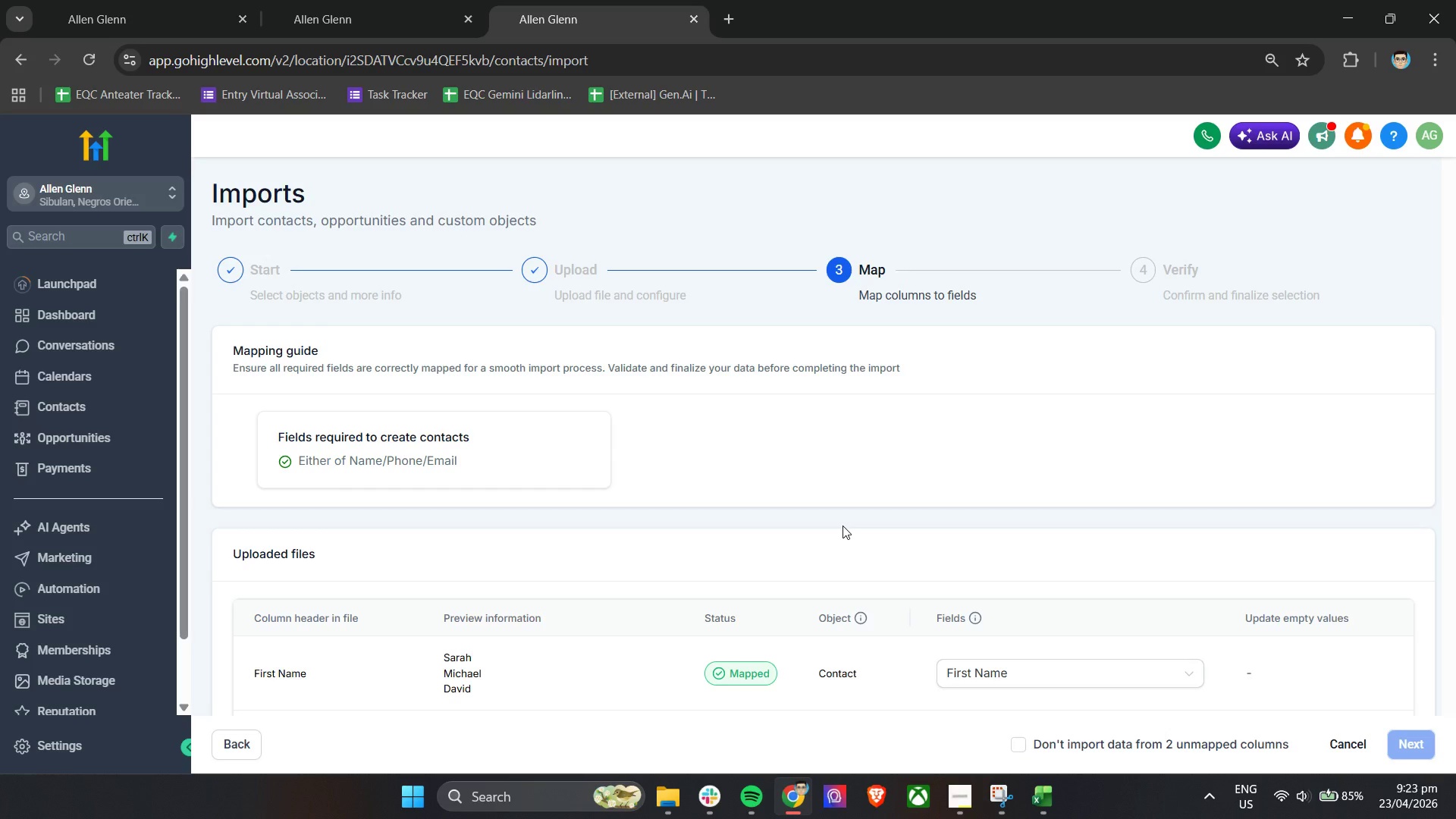 
wait(45.69)
 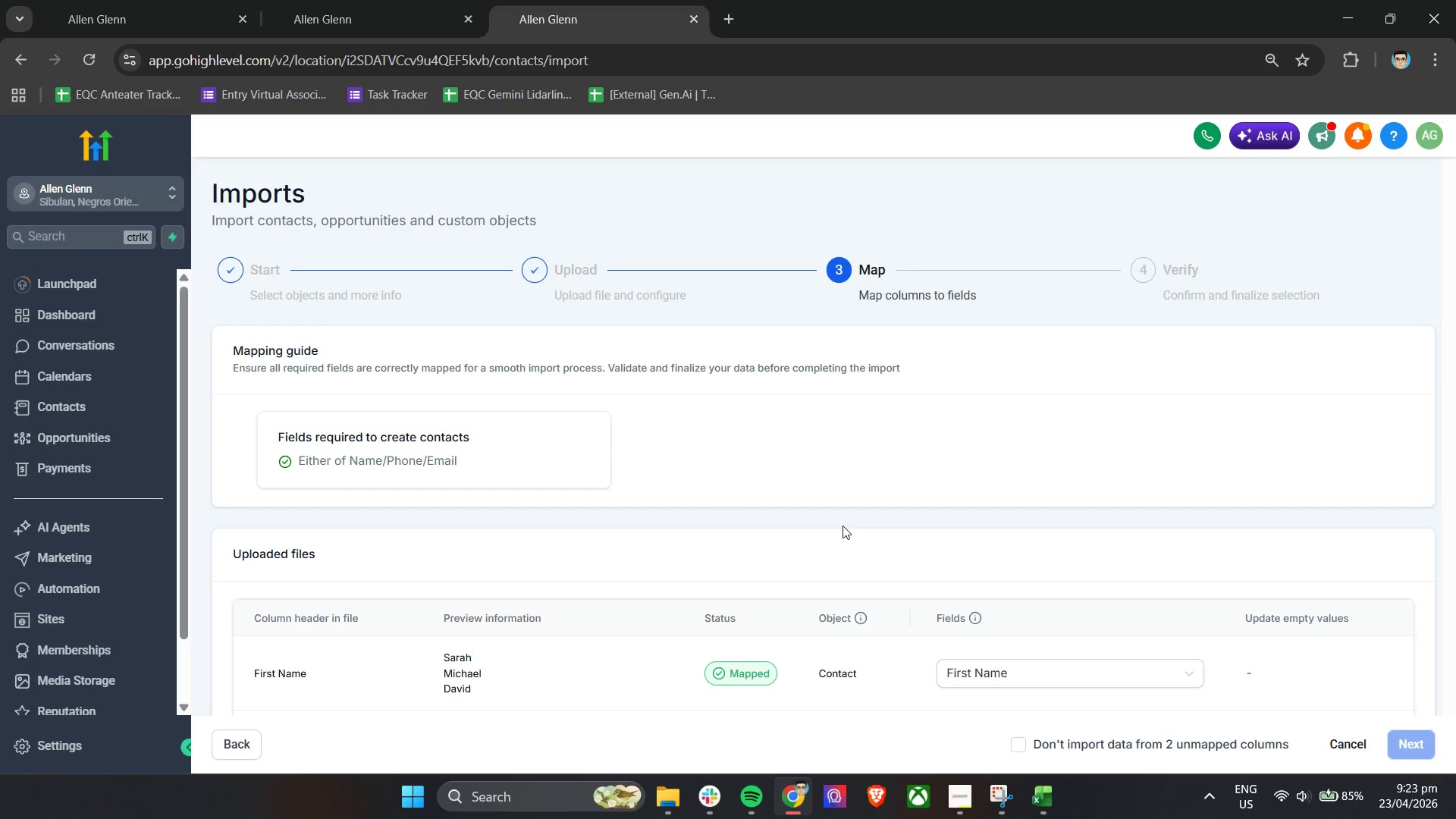 
scroll: coordinate [974, 549], scroll_direction: down, amount: 4.0
 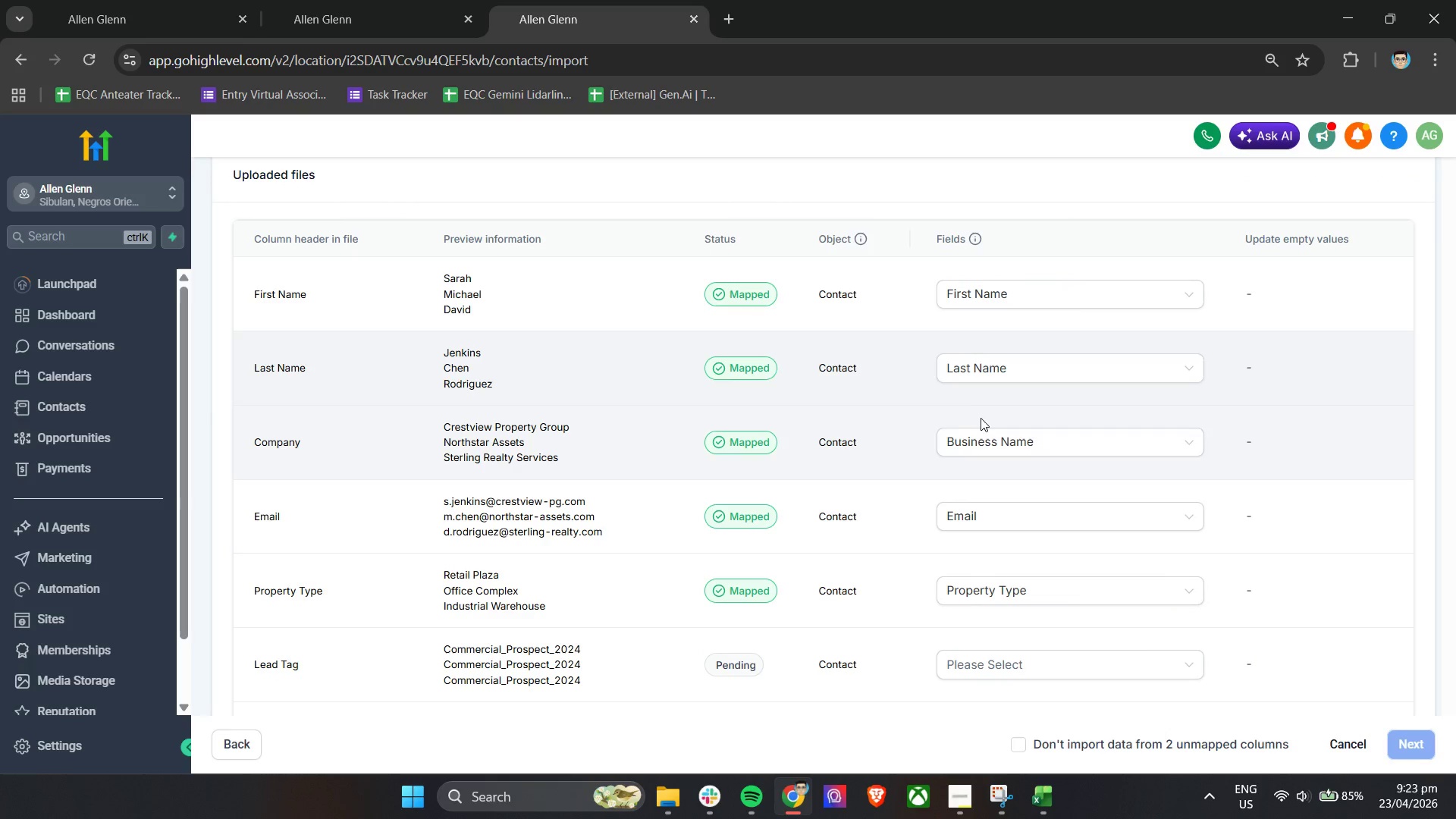 
left_click([993, 445])
 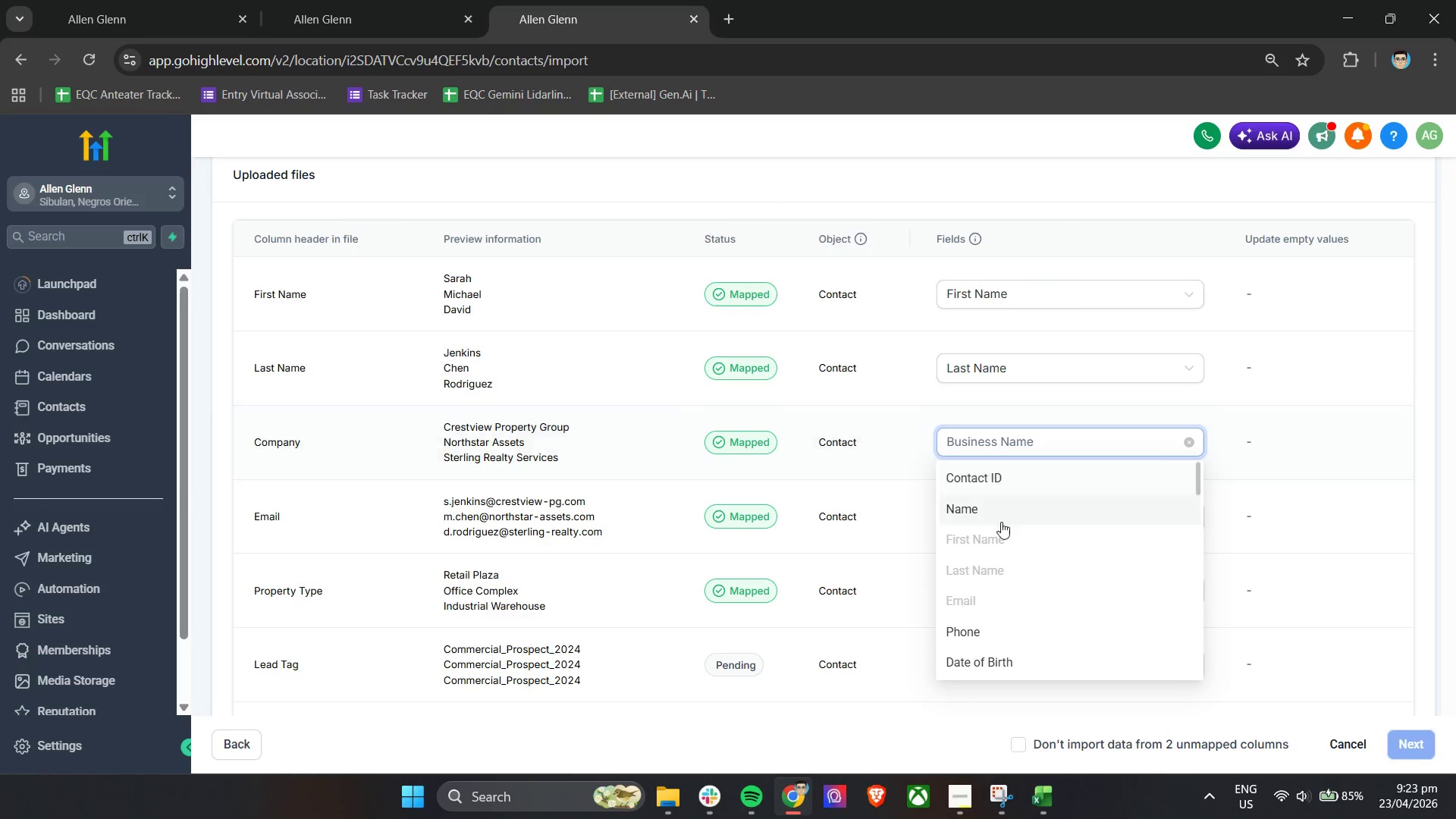 
scroll: coordinate [1096, 576], scroll_direction: down, amount: 10.0
 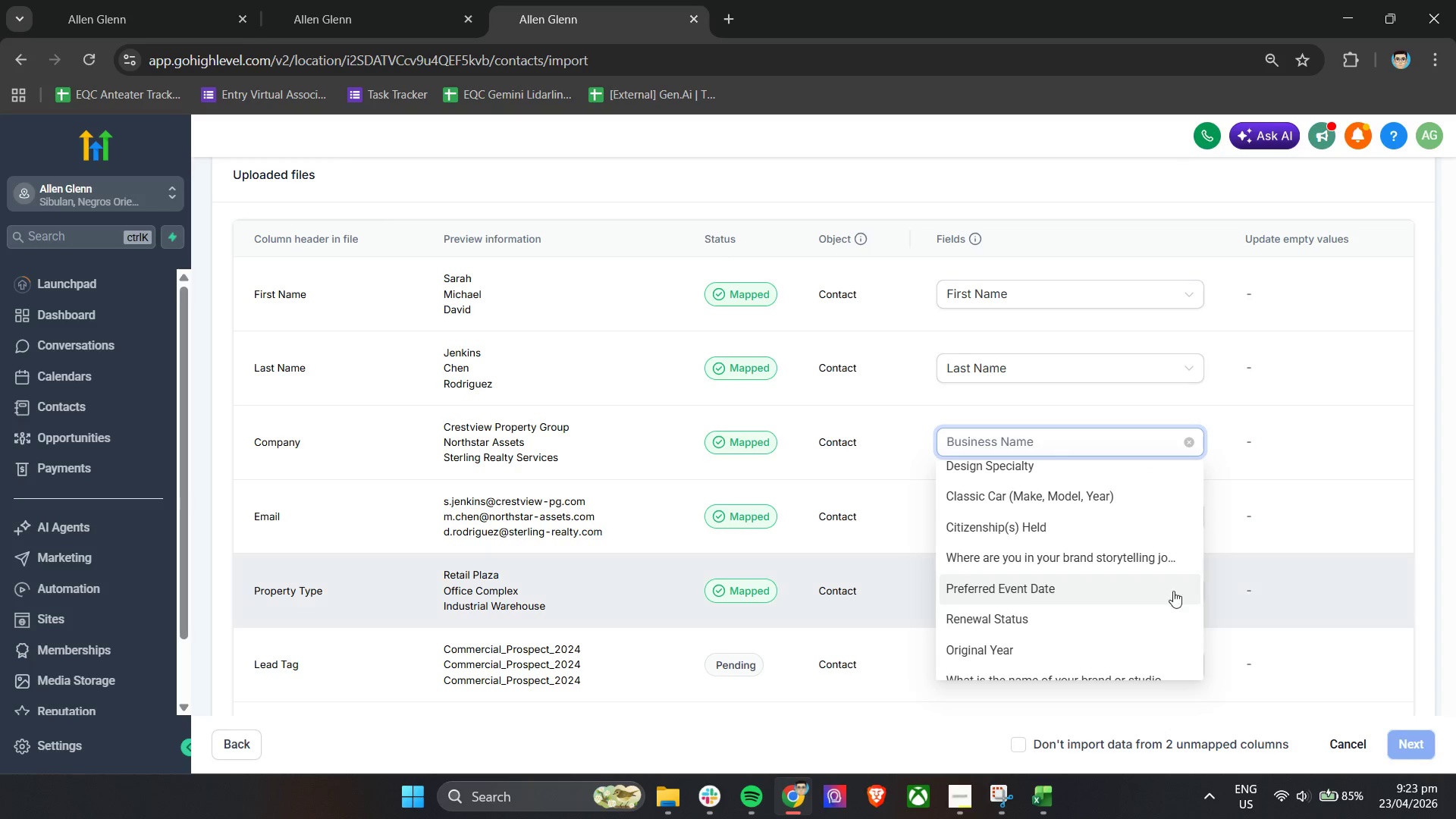 
scroll: coordinate [1216, 562], scroll_direction: down, amount: 5.0
 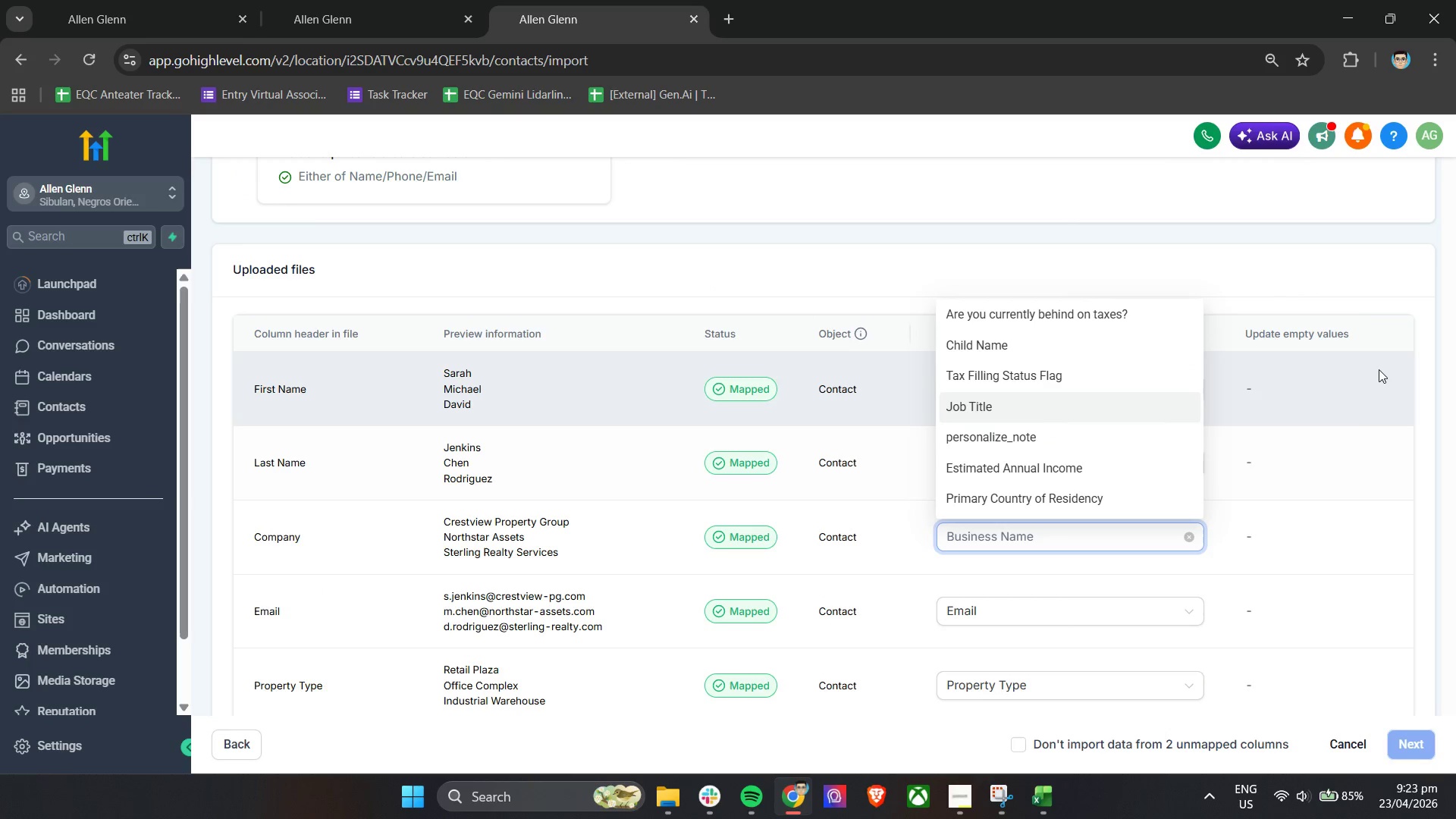 
left_click([1300, 270])
 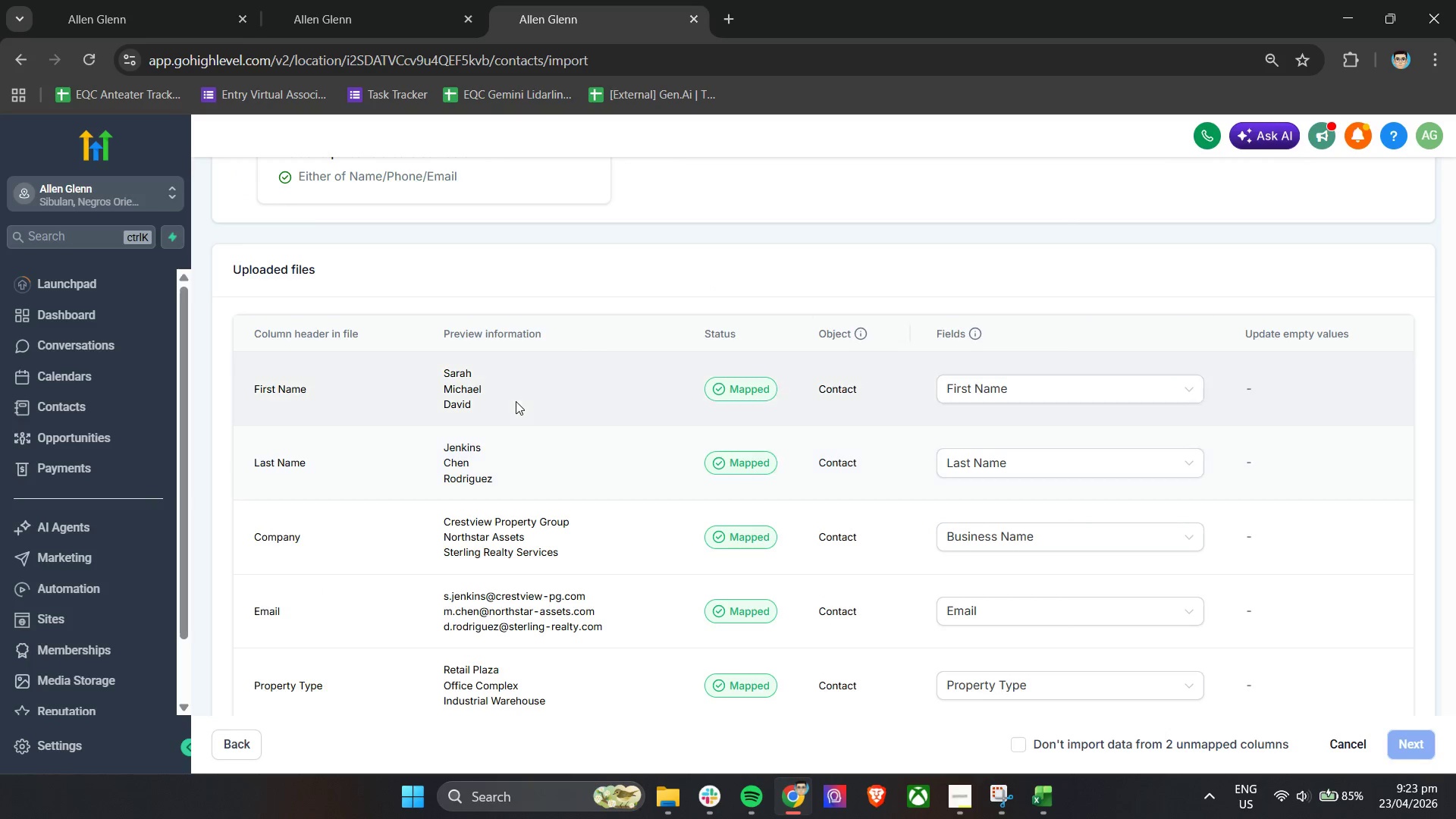 
left_click([167, 0])
 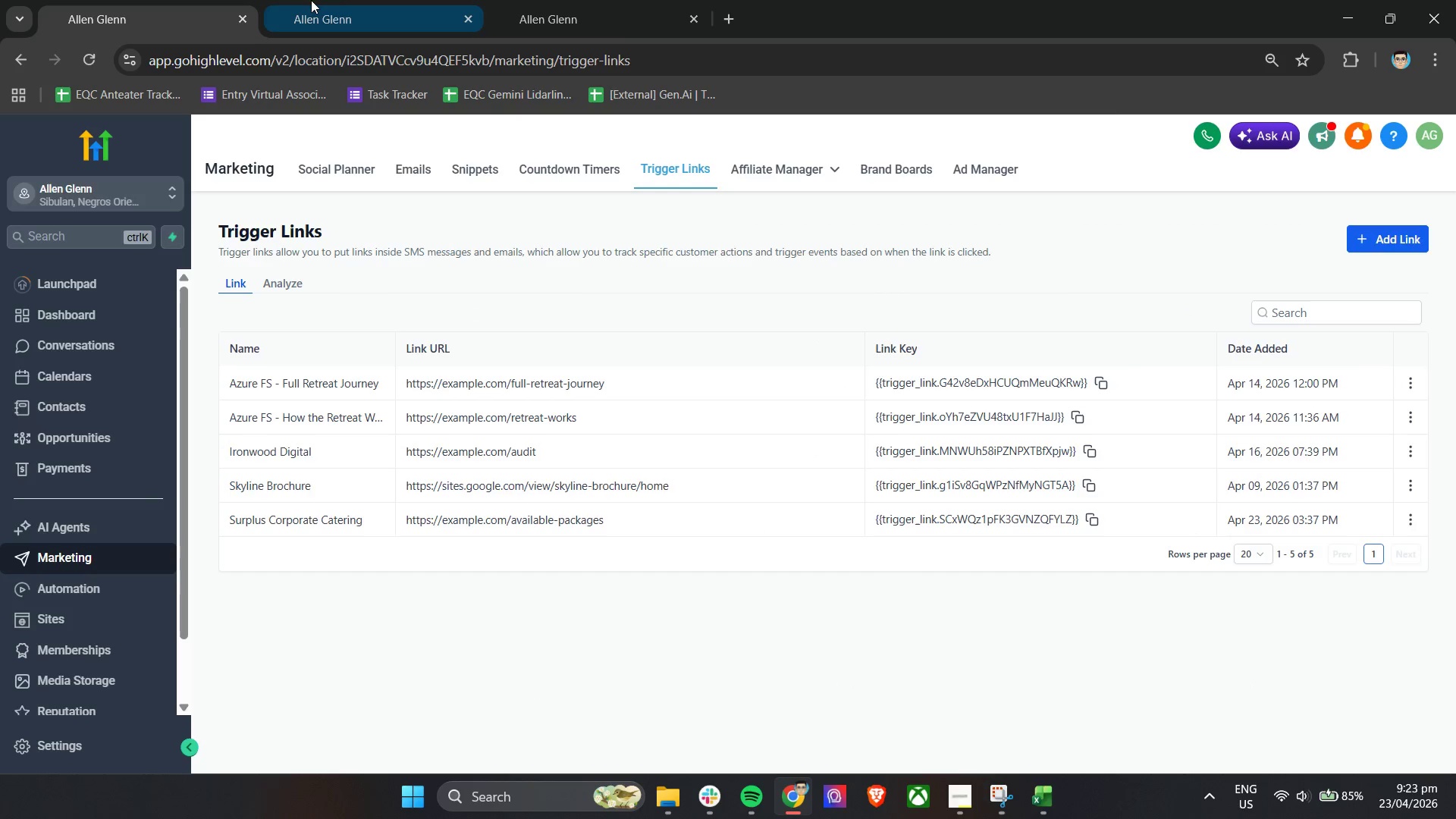 
left_click([318, 0])
 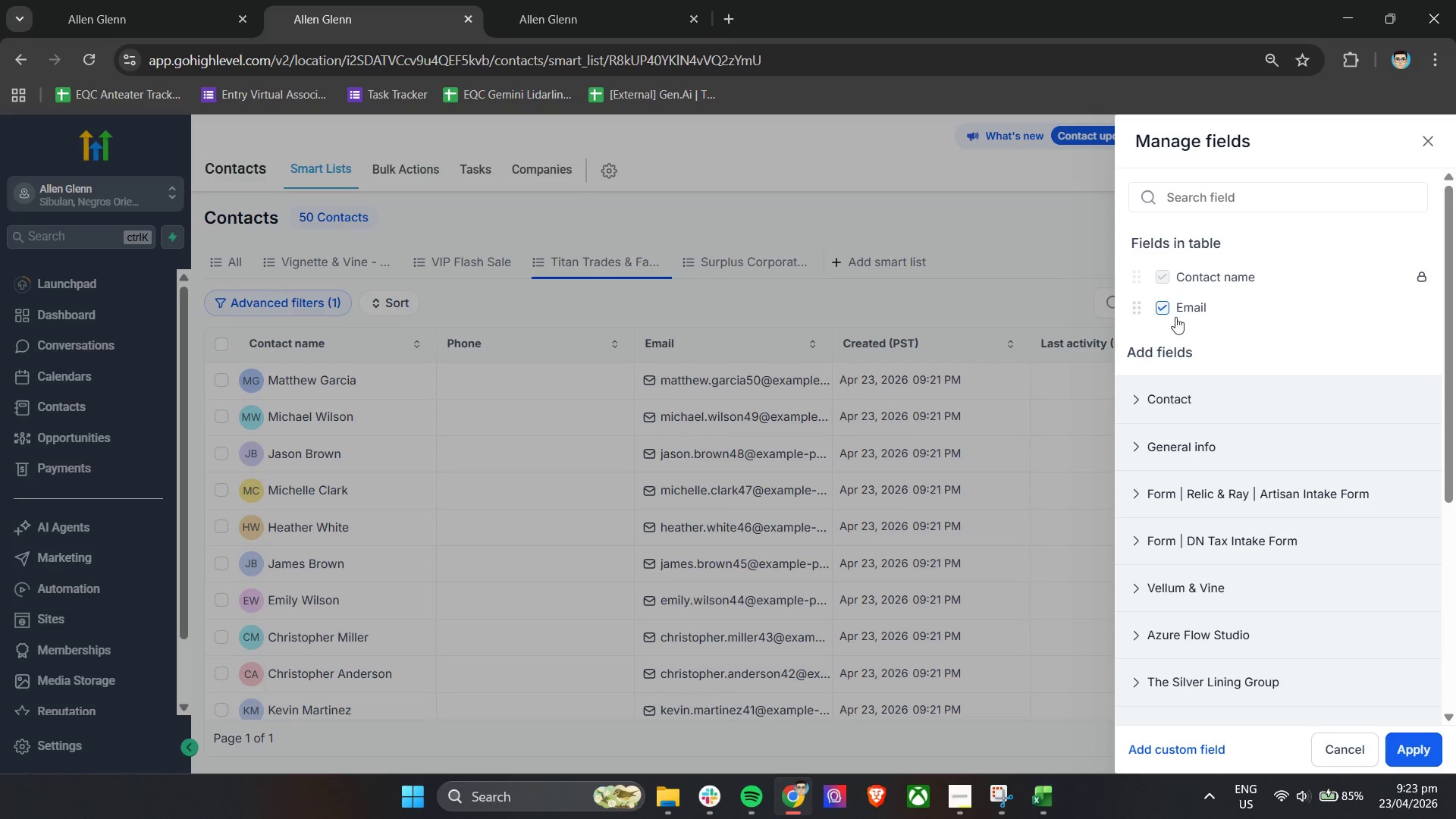 
left_click([1137, 403])
 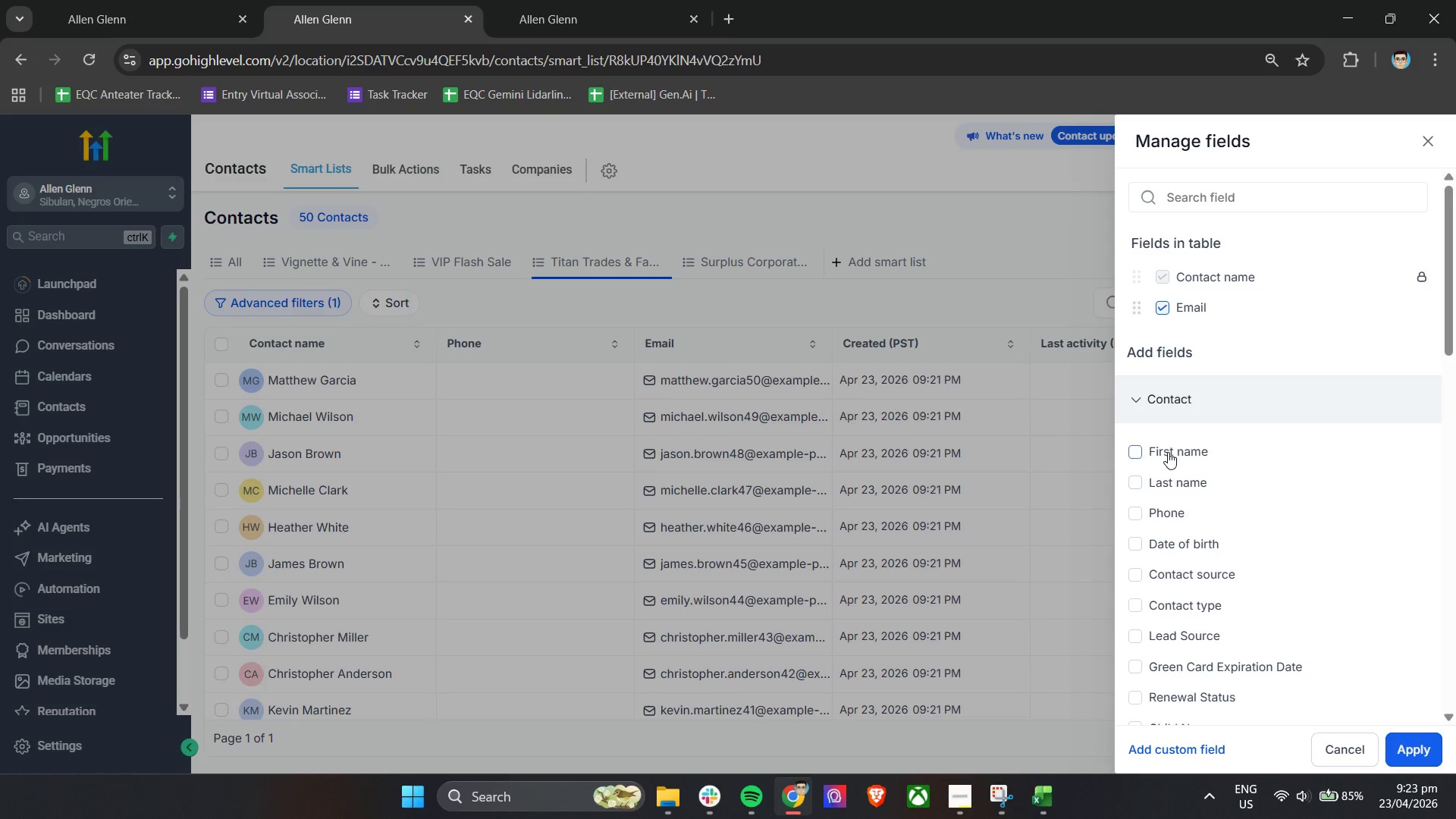 
double_click([1174, 477])
 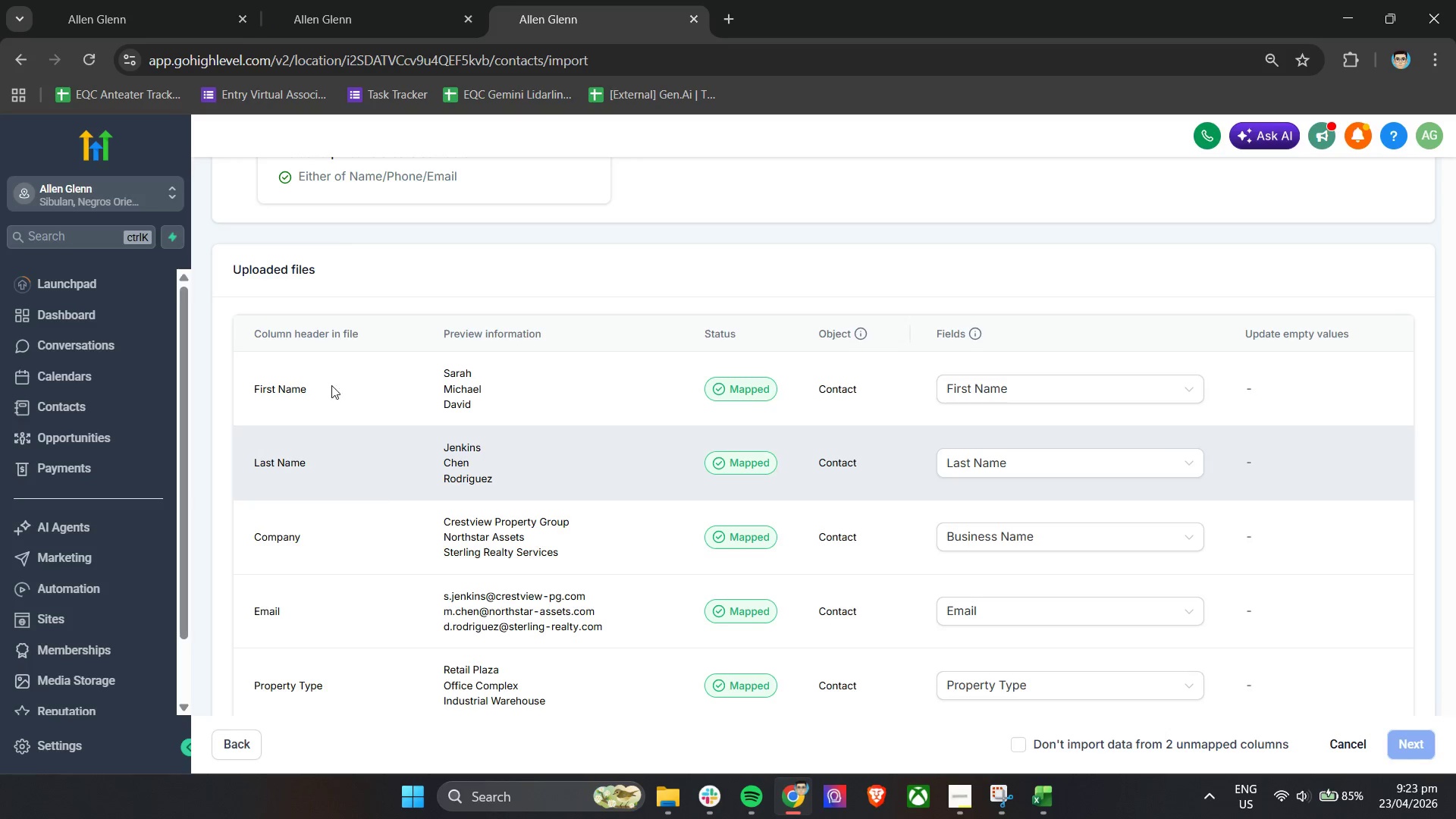 
scroll: coordinate [341, 479], scroll_direction: down, amount: 1.0
 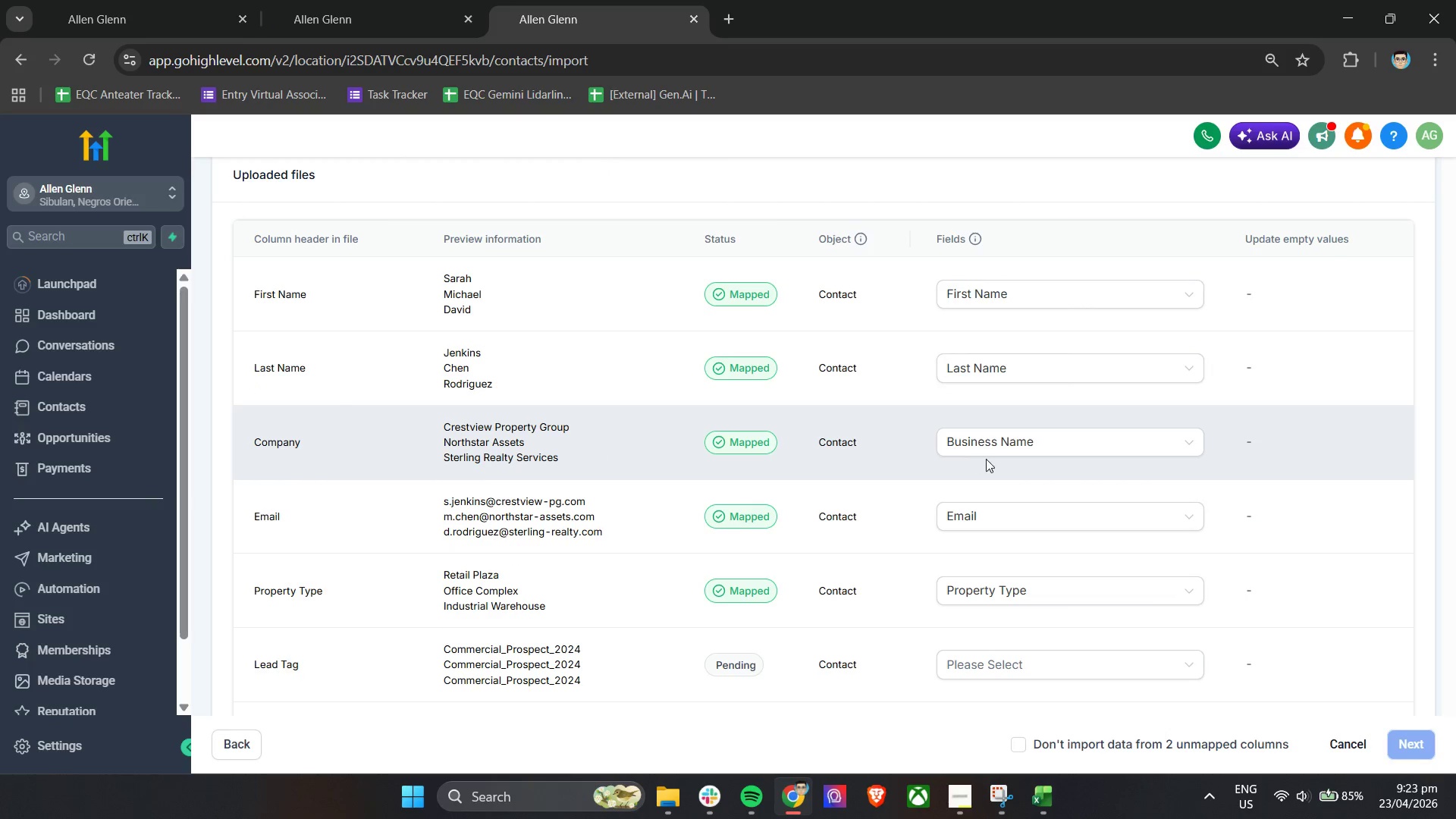 
left_click([385, 0])
 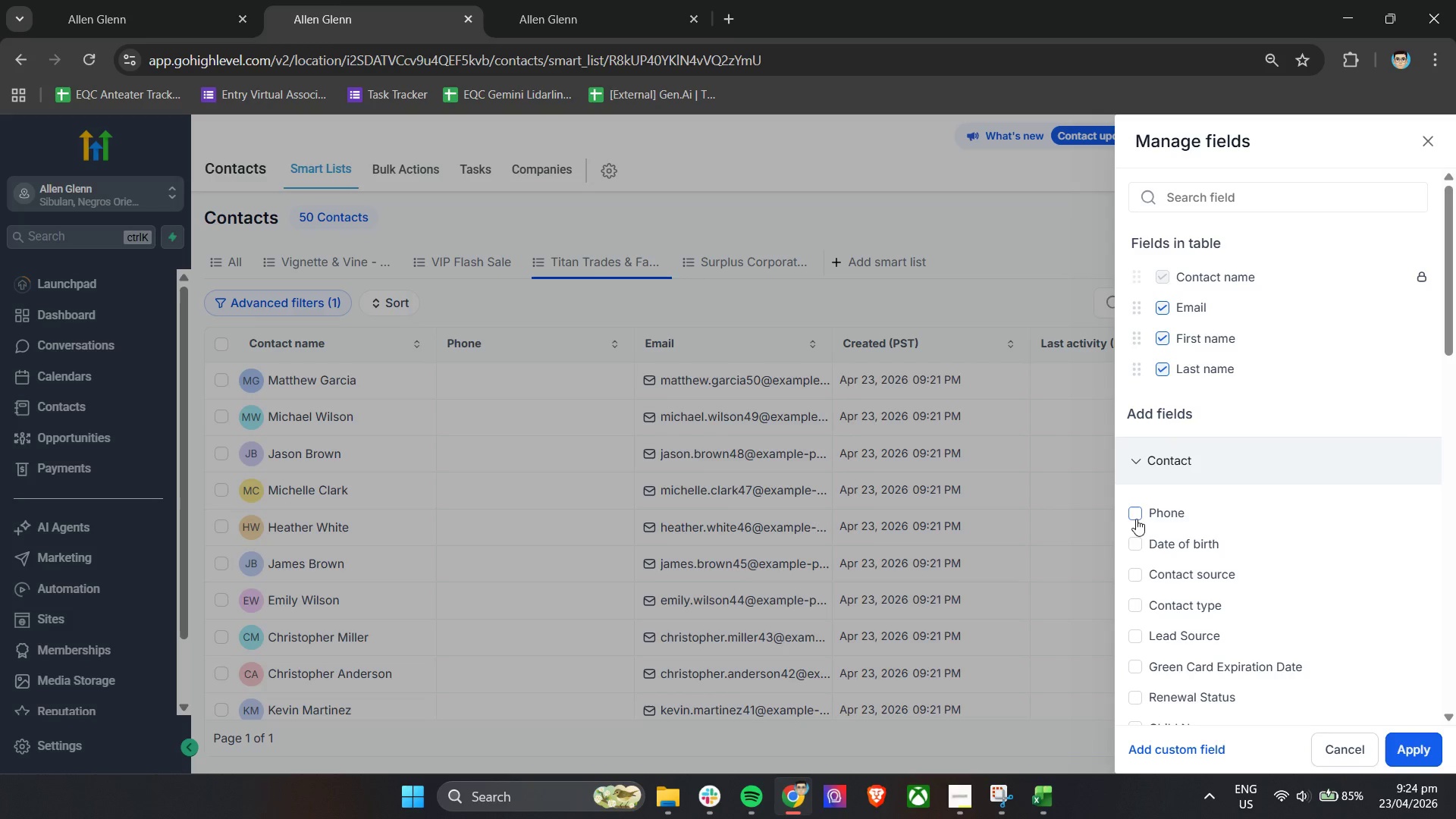 
left_click([1140, 462])
 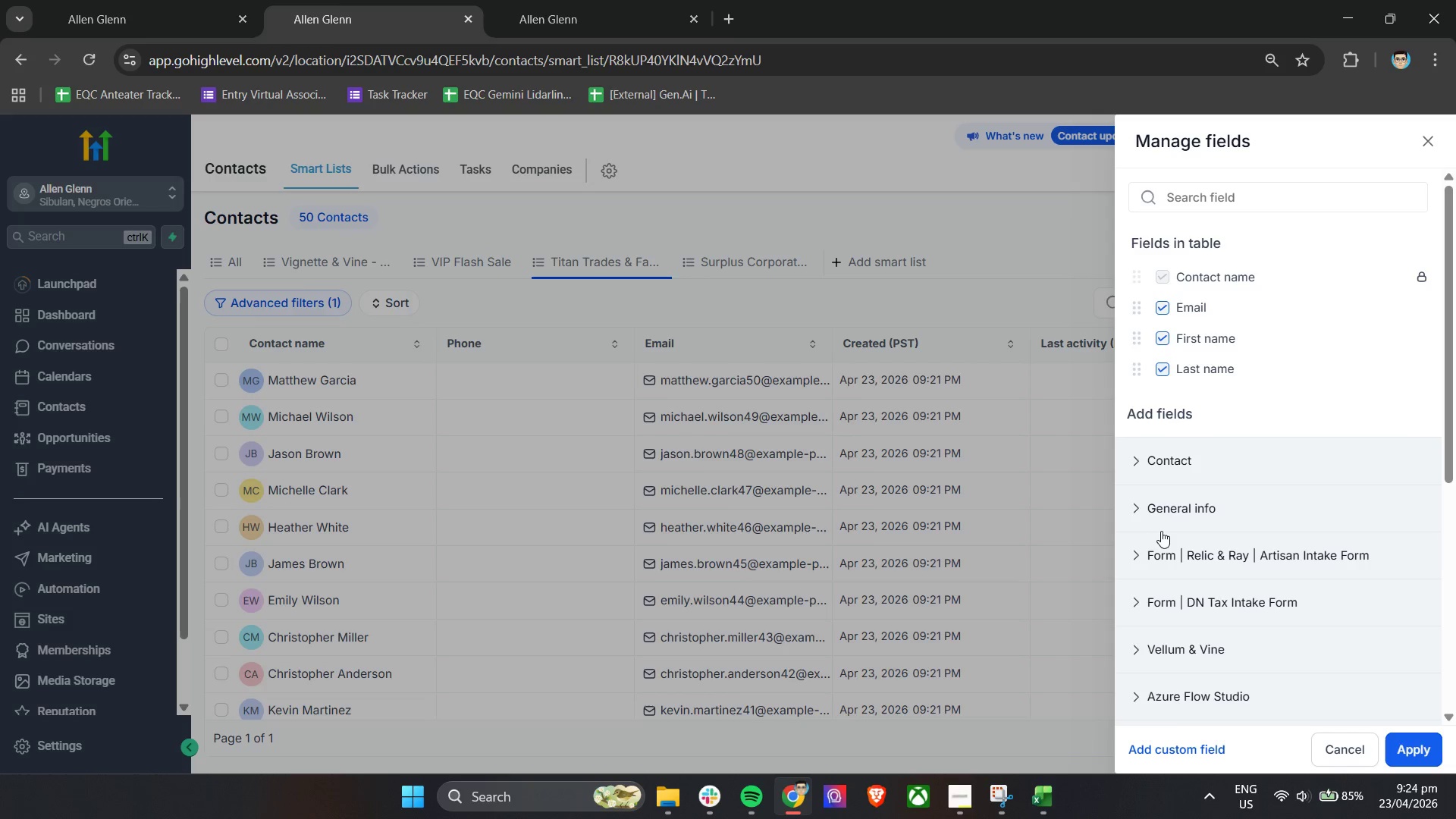 
left_click([1156, 509])
 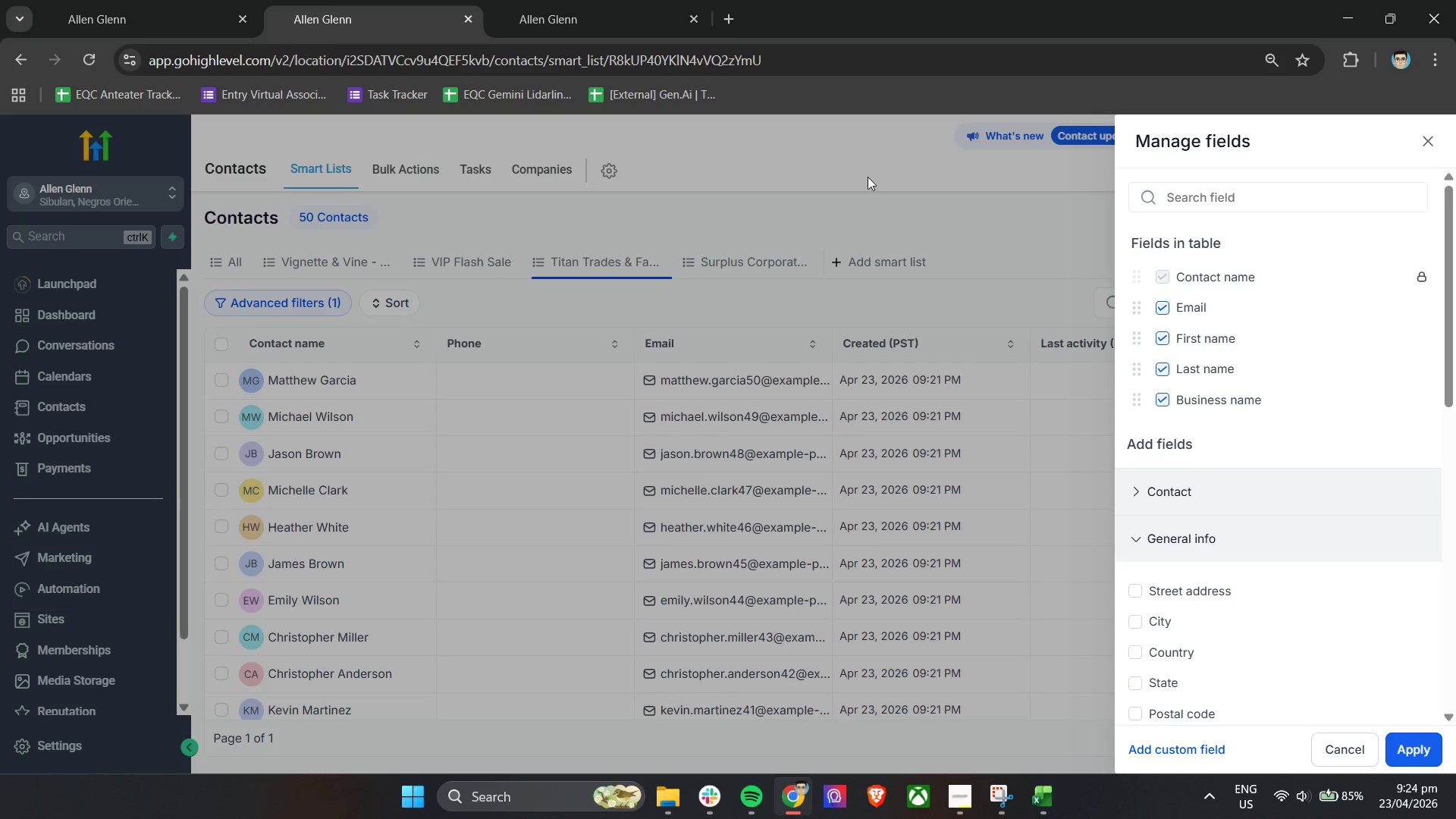 
left_click([554, 0])
 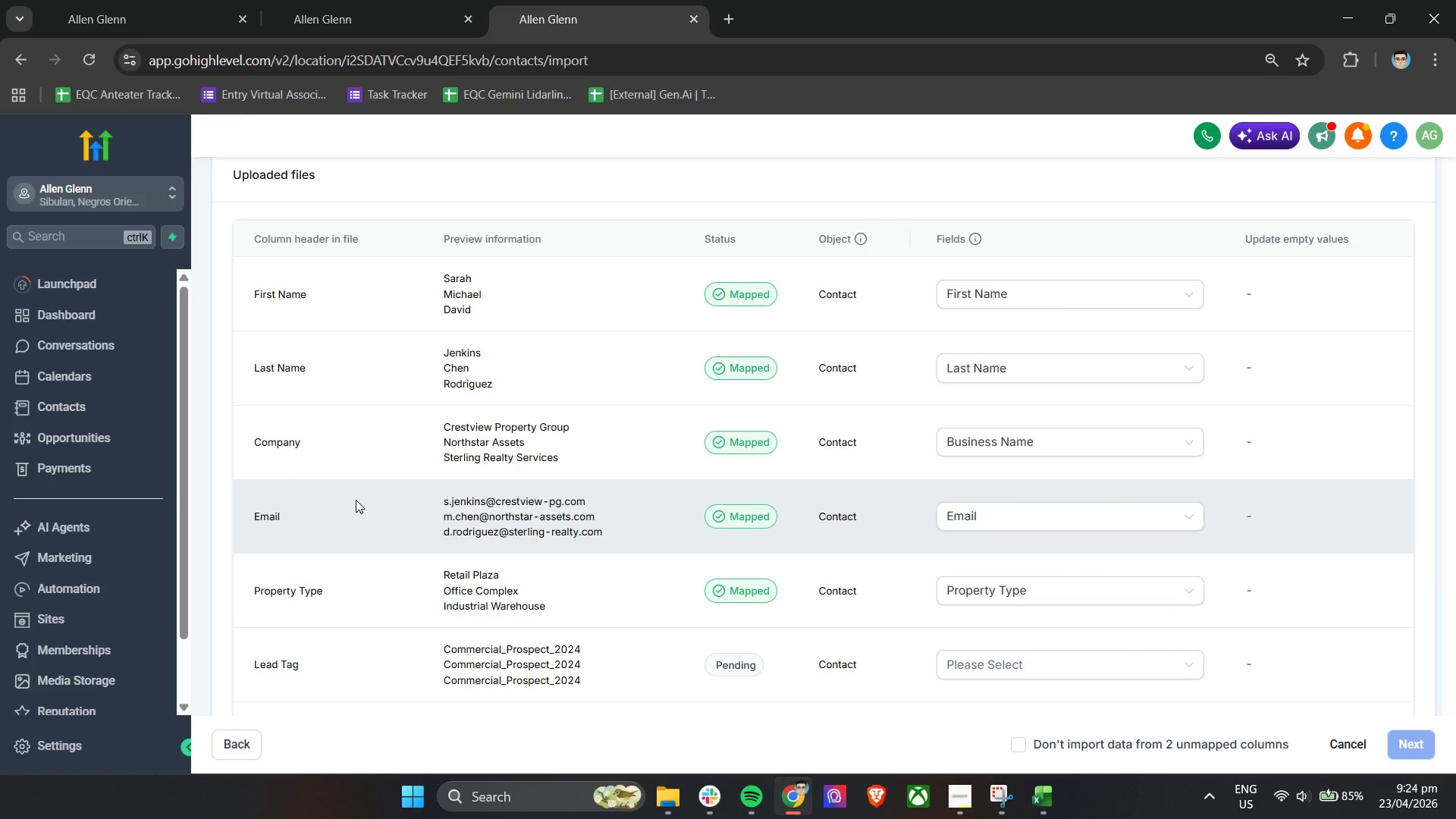 
left_click([322, 0])
 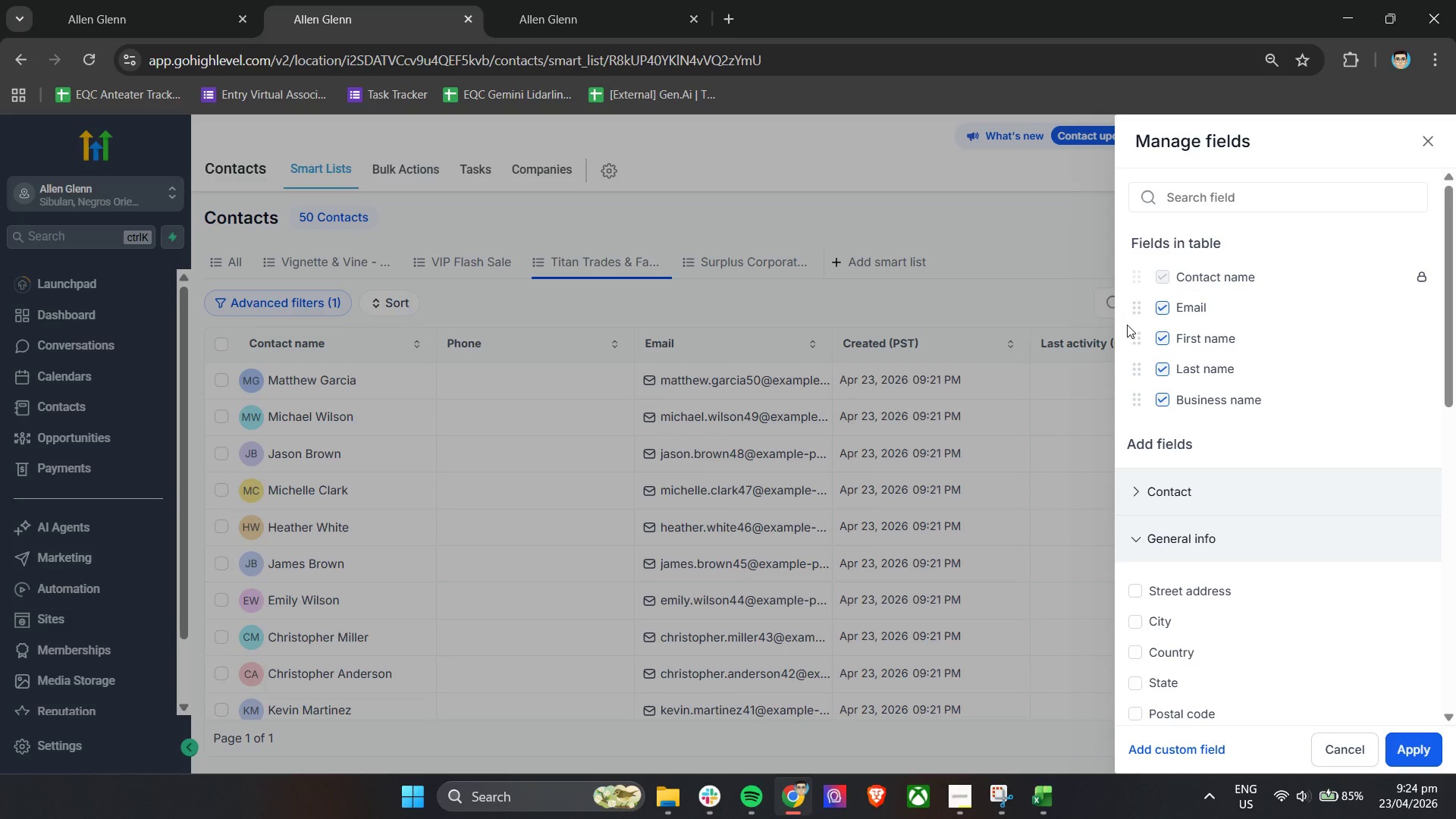 
left_click_drag(start_coordinate=[1139, 309], to_coordinate=[1153, 406])
 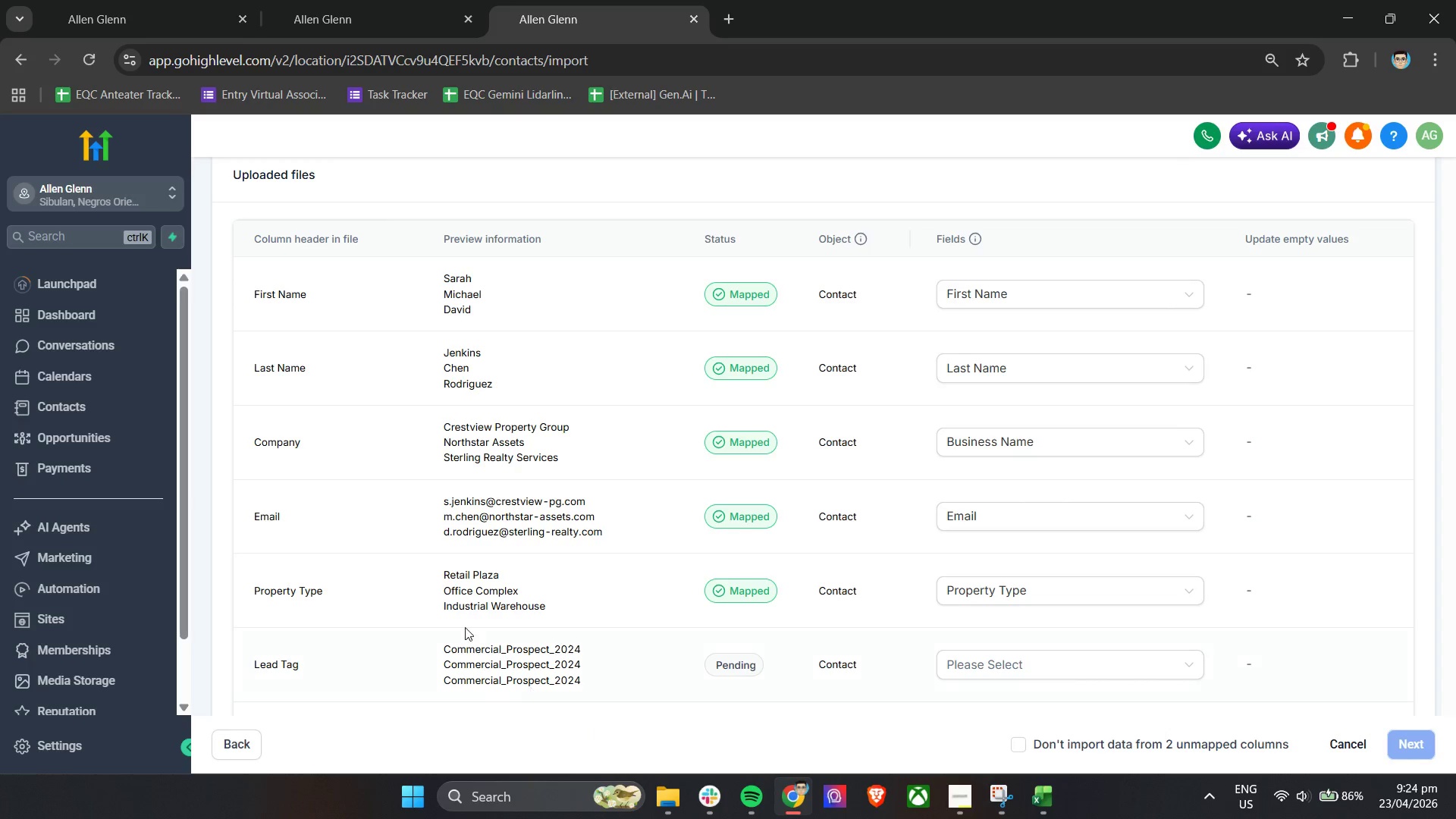 
left_click([368, 0])
 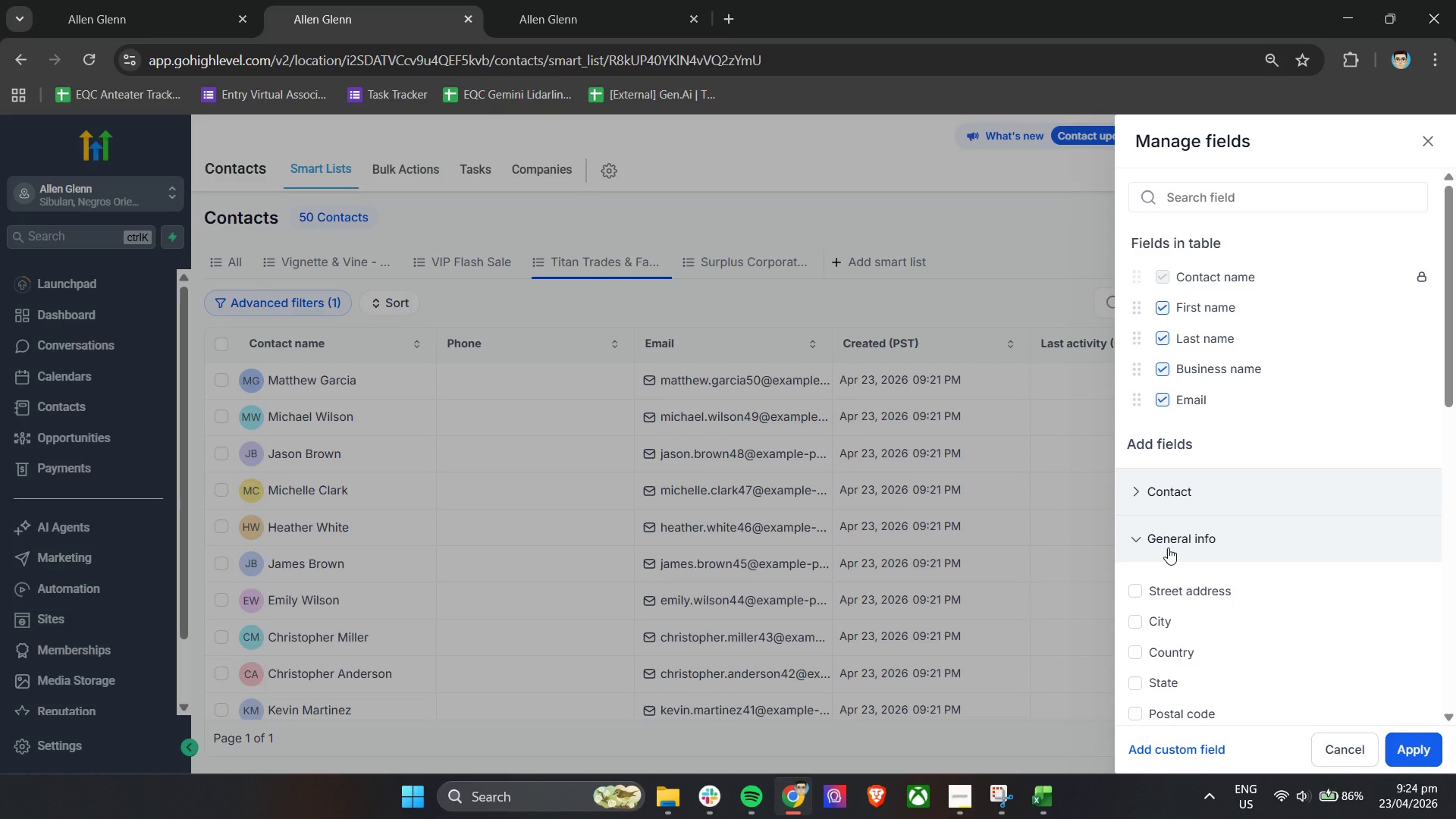 
scroll: coordinate [1212, 623], scroll_direction: down, amount: 17.0
 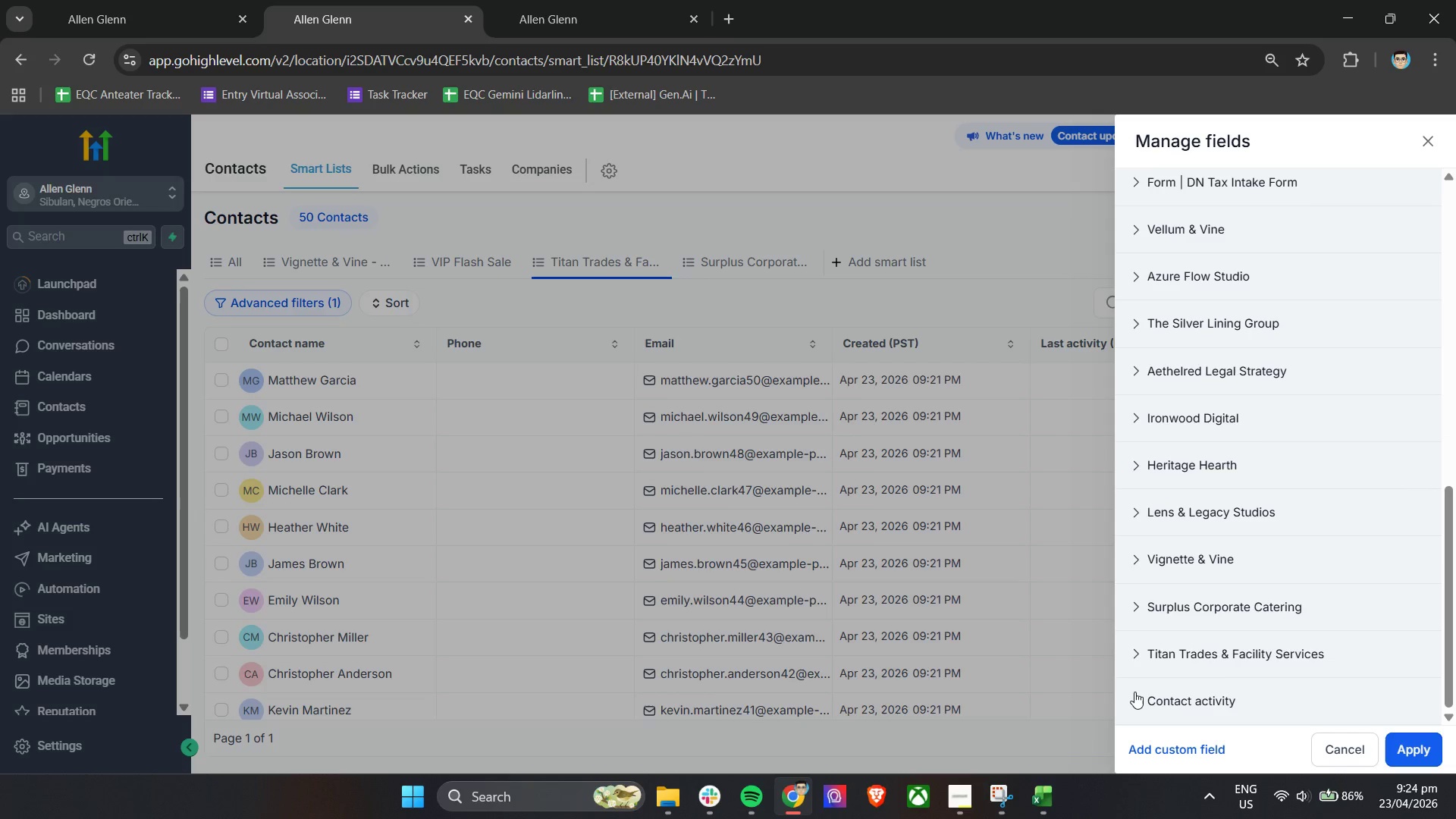 
left_click([1149, 651])
 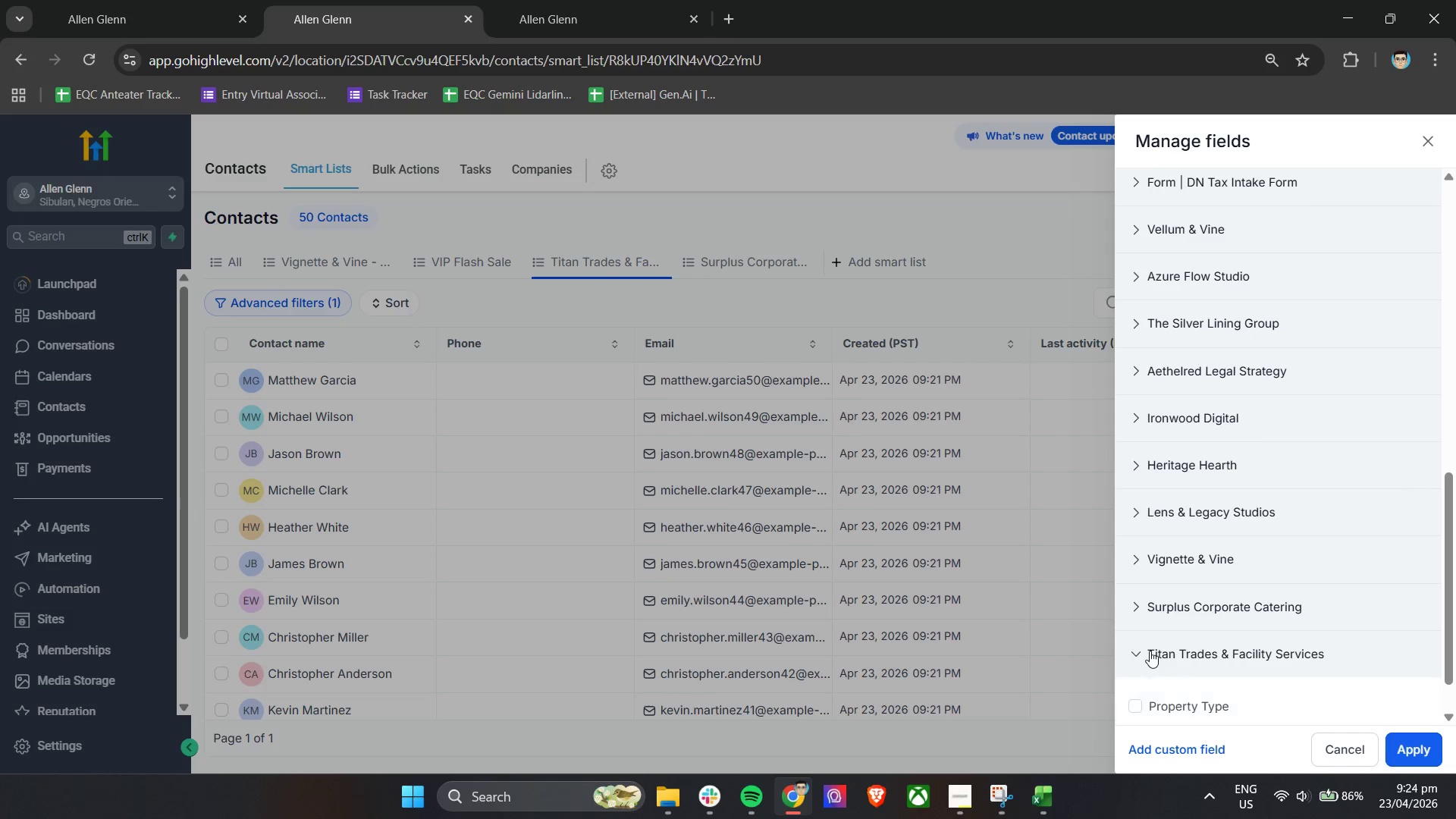 
scroll: coordinate [1181, 658], scroll_direction: down, amount: 3.0
 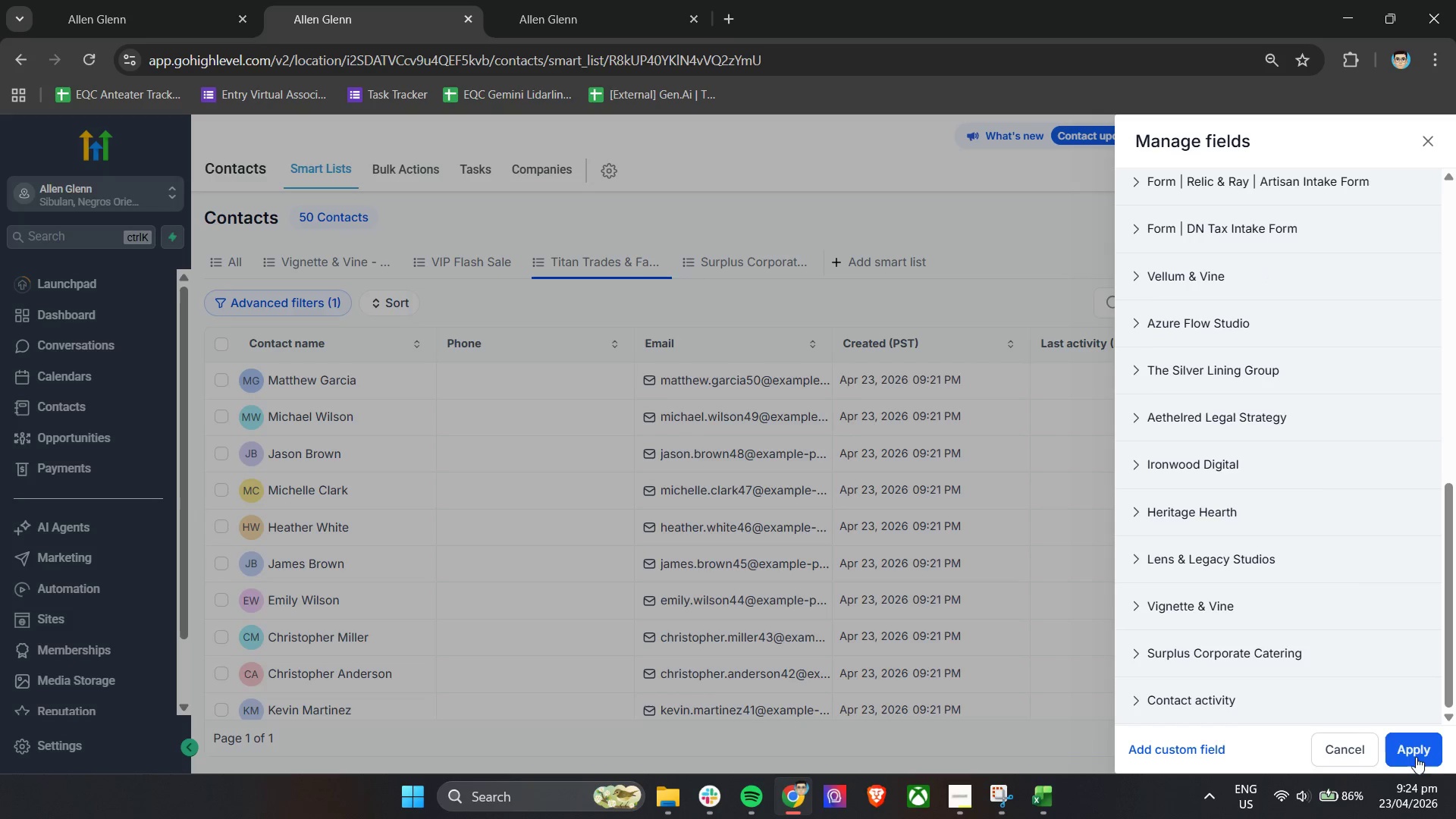 
left_click([1416, 751])
 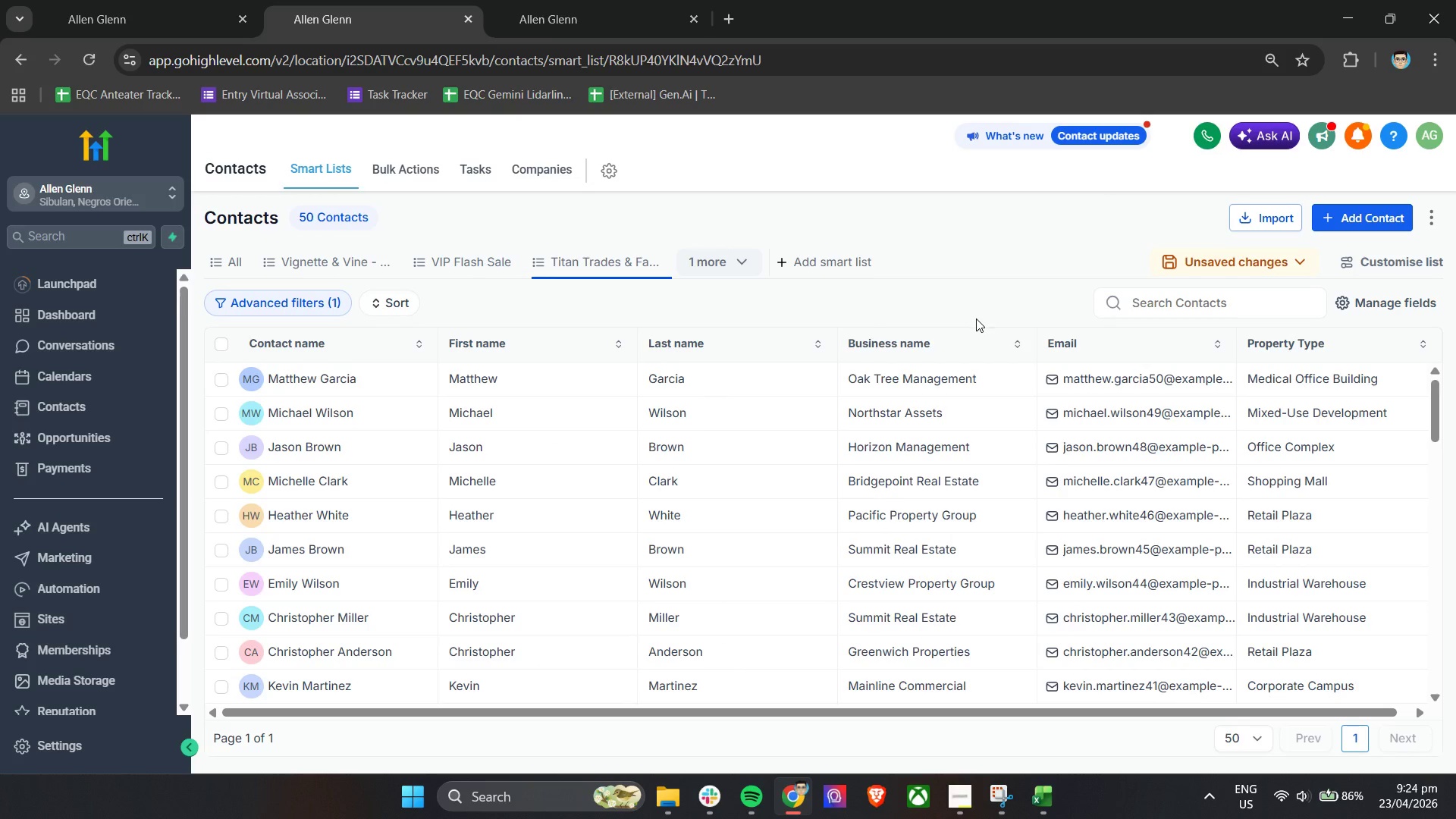 
scroll: coordinate [945, 370], scroll_direction: down, amount: 5.0
 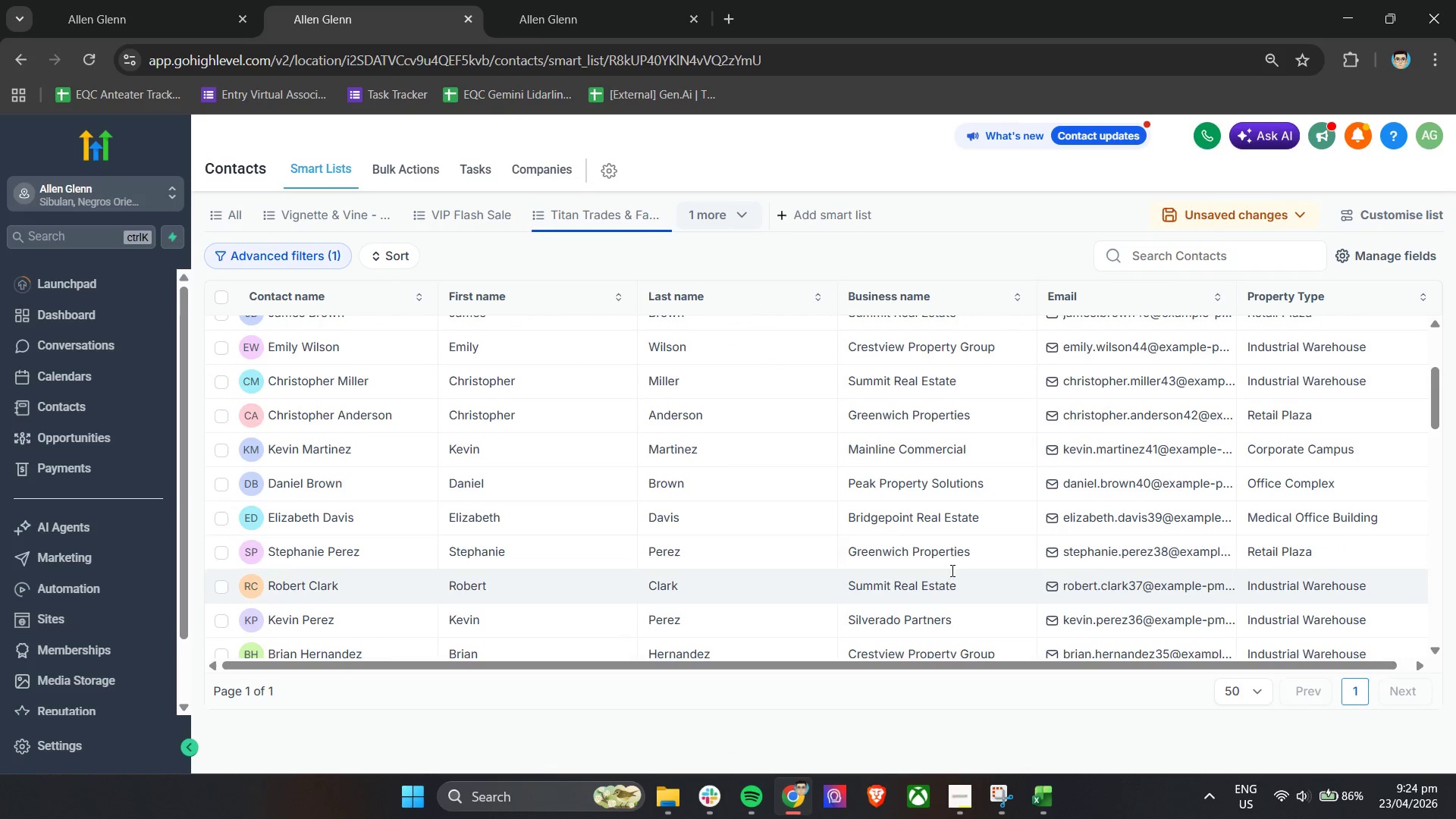 
scroll: coordinate [952, 560], scroll_direction: up, amount: 4.0
 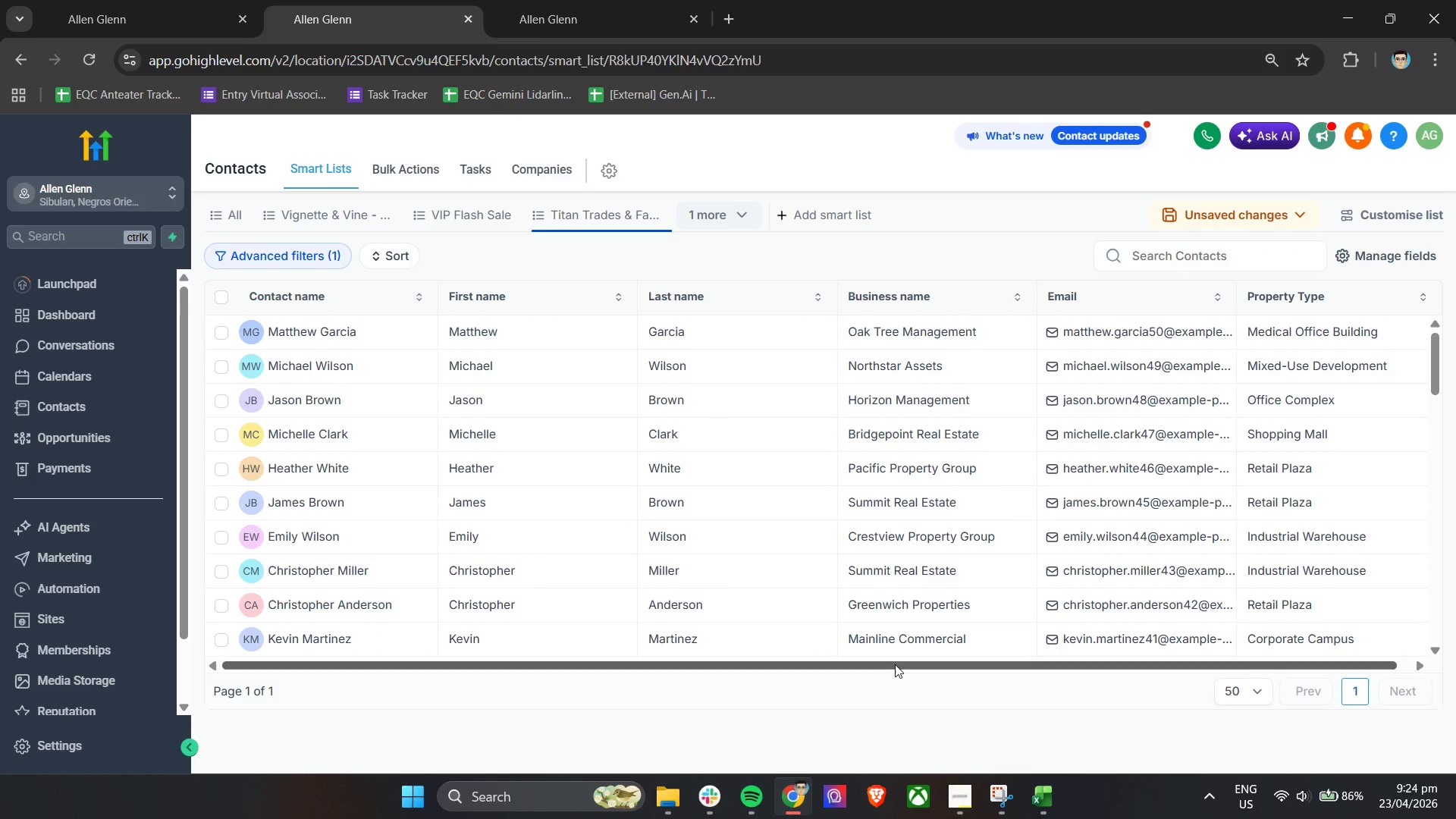 
left_click_drag(start_coordinate=[895, 664], to_coordinate=[725, 632])
 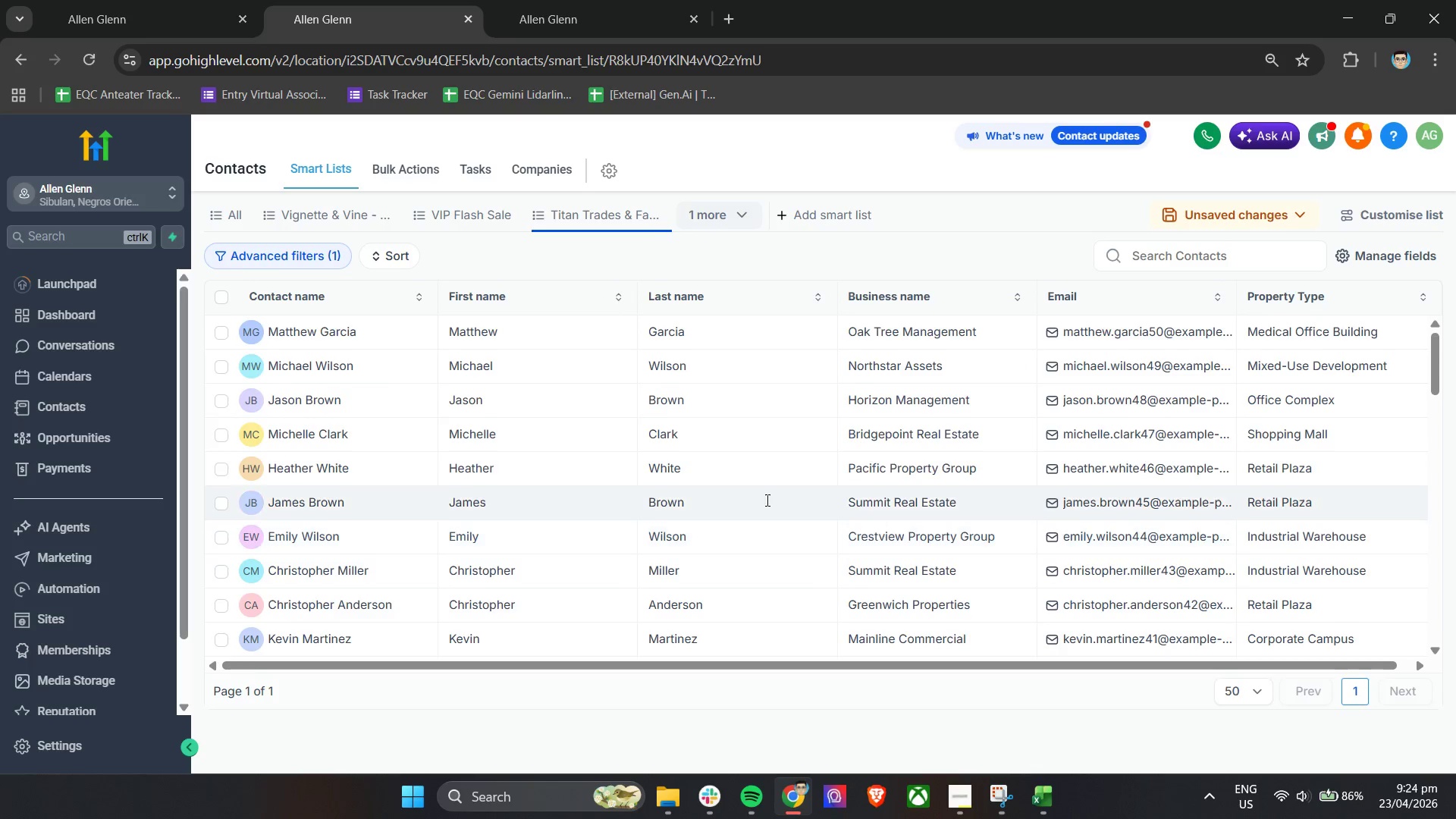 
scroll: coordinate [767, 498], scroll_direction: up, amount: 8.0
 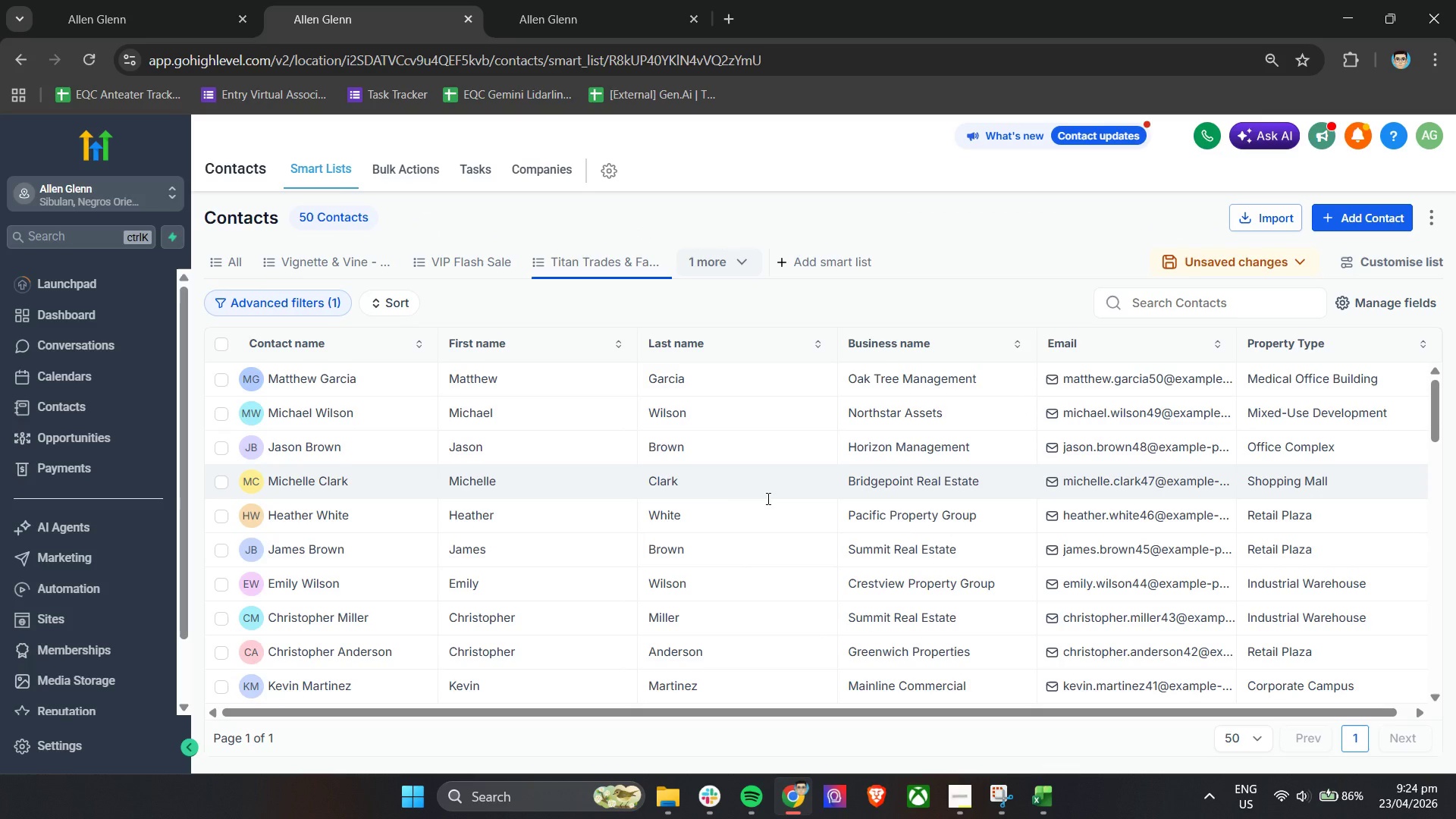 
wait(5.42)
 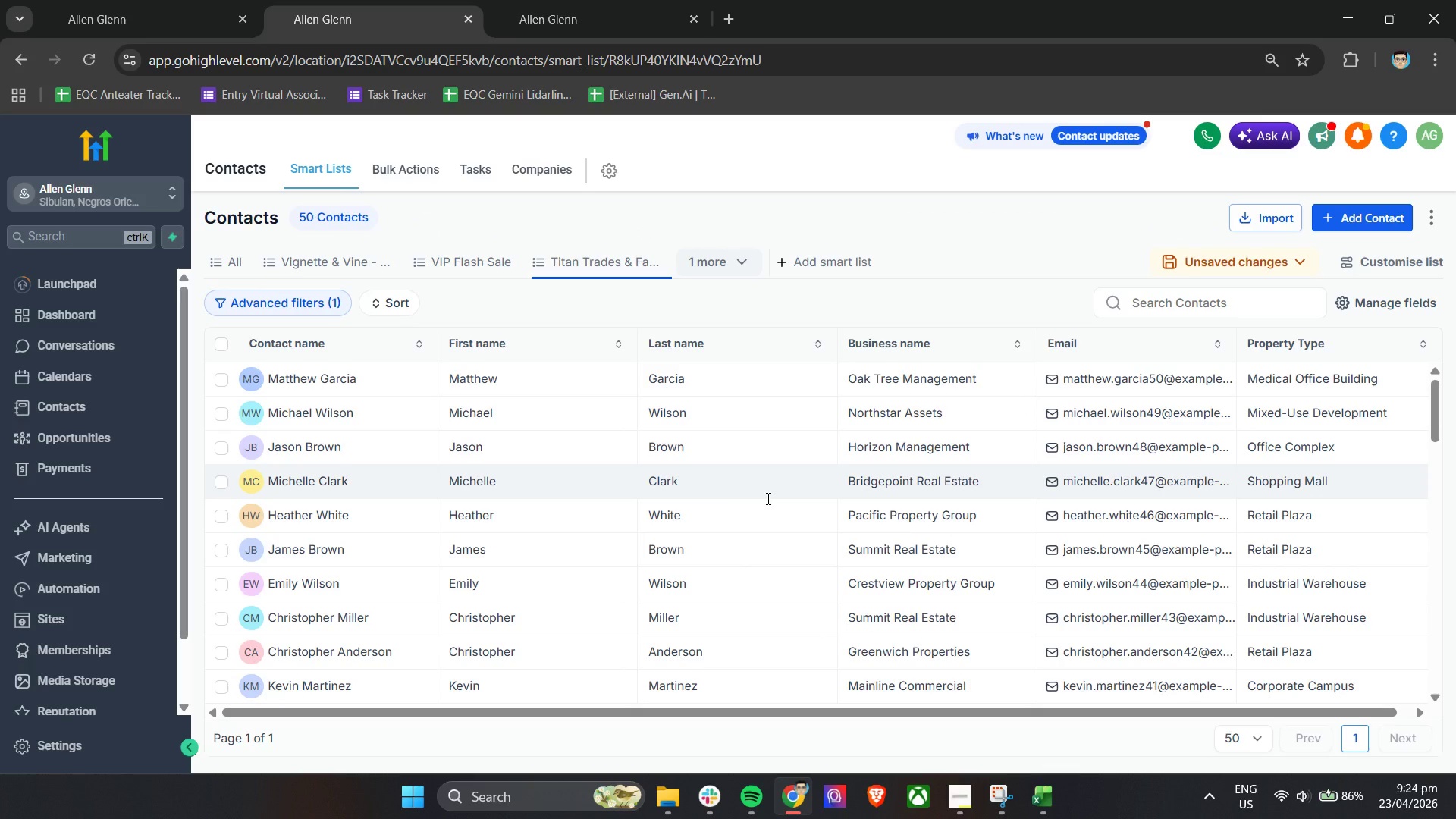 
scroll: coordinate [435, 504], scroll_direction: up, amount: 9.0
 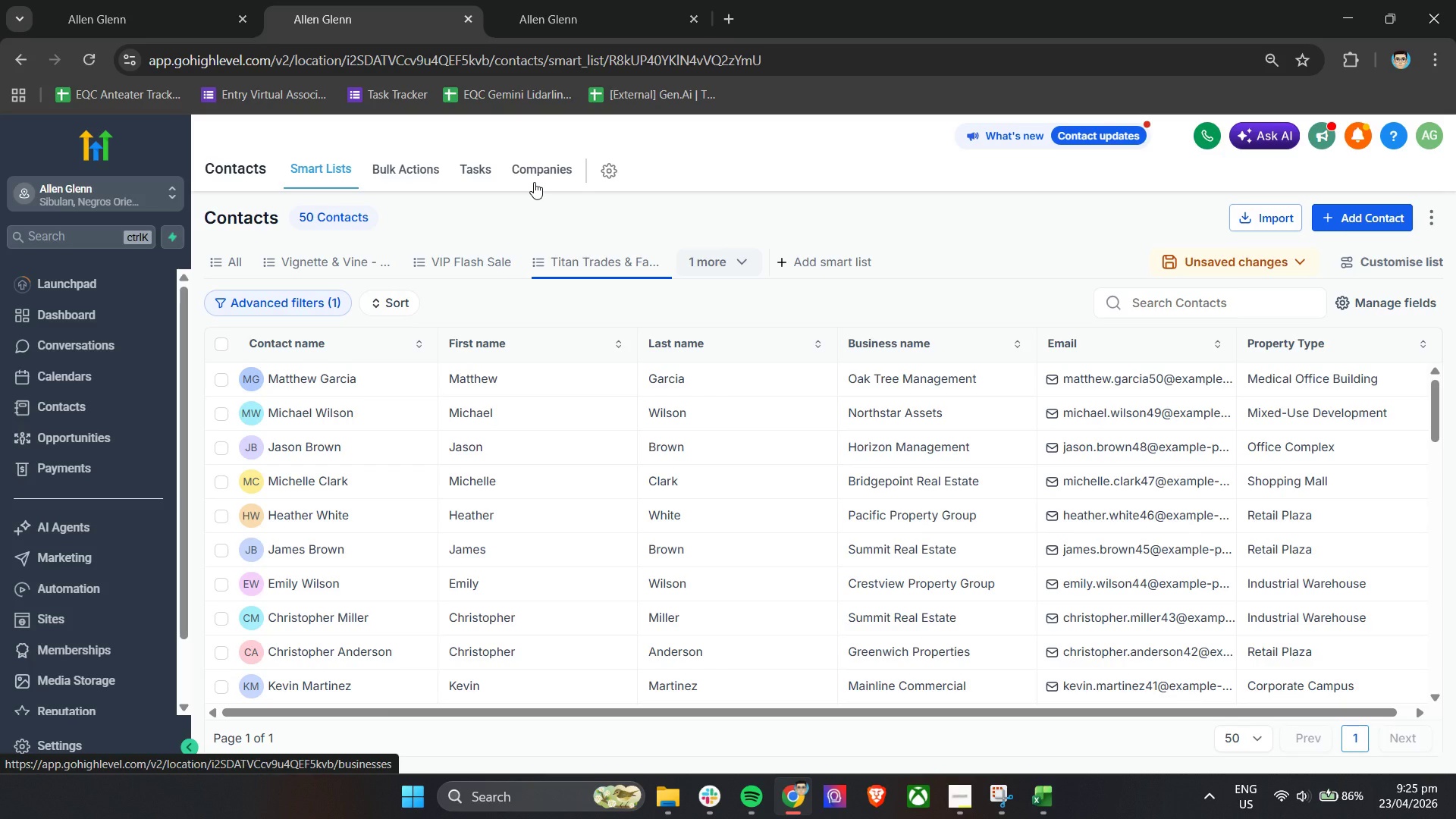 
wait(67.4)
 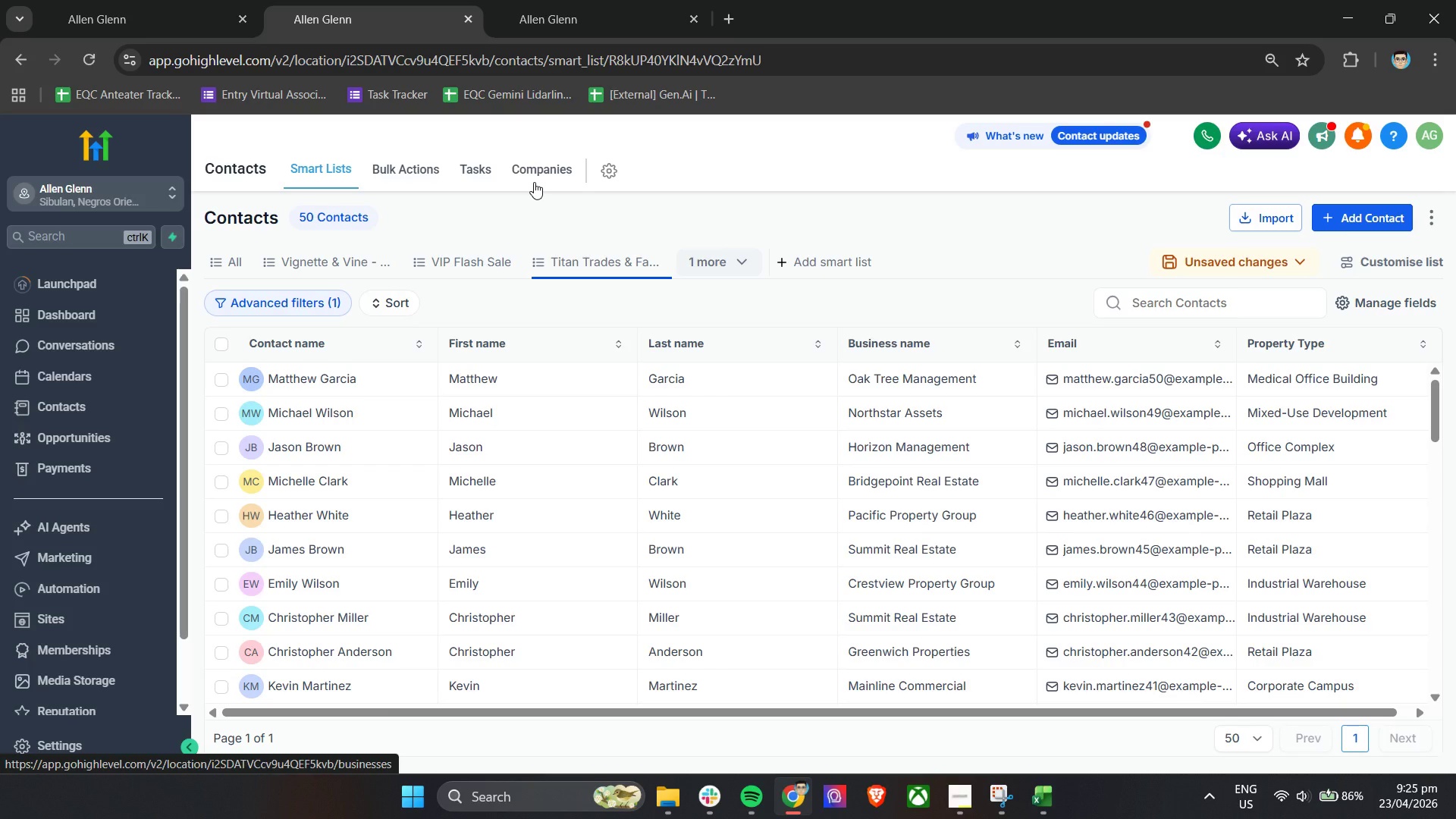 
left_click([105, 441])
 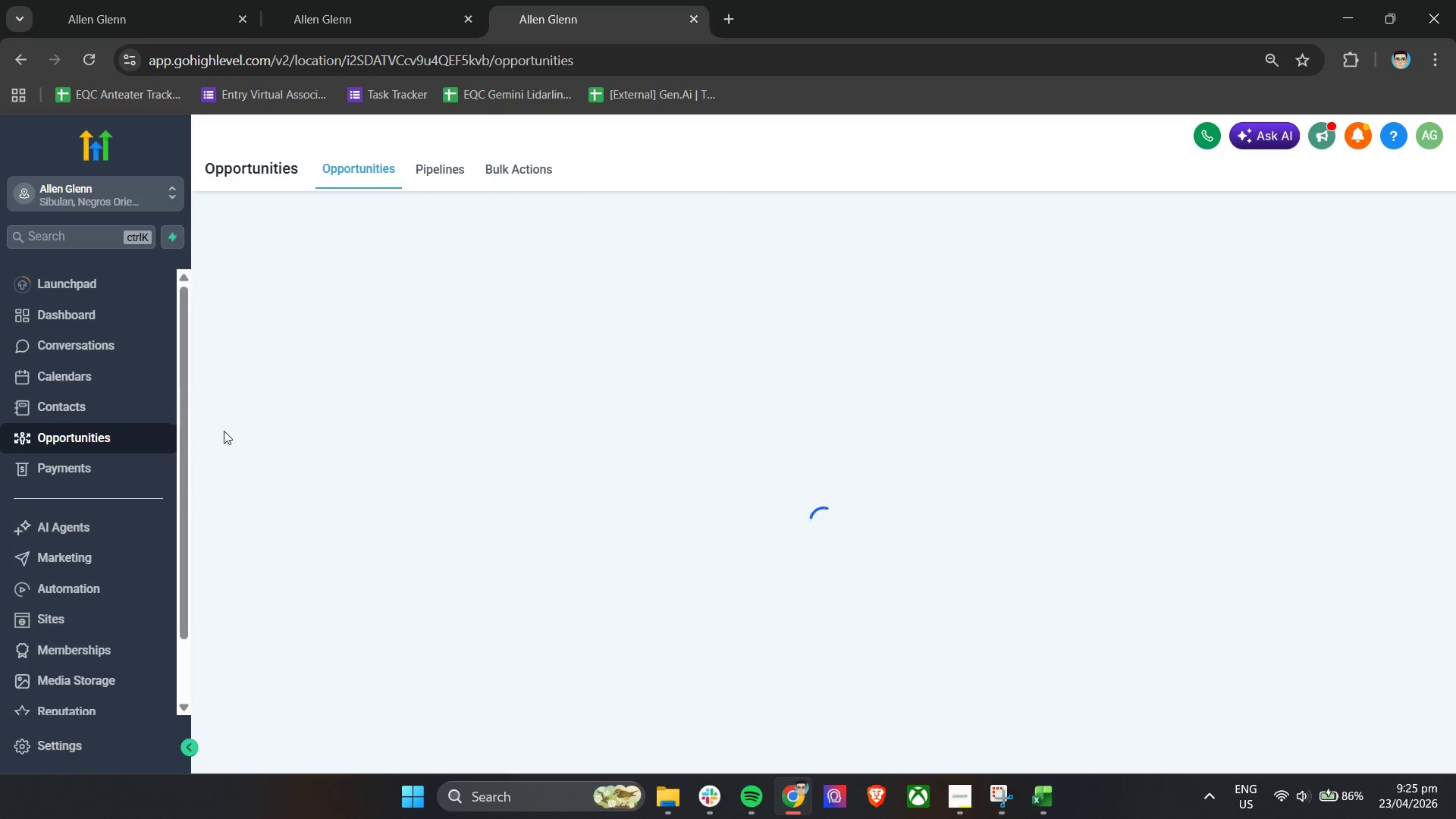 
wait(8.06)
 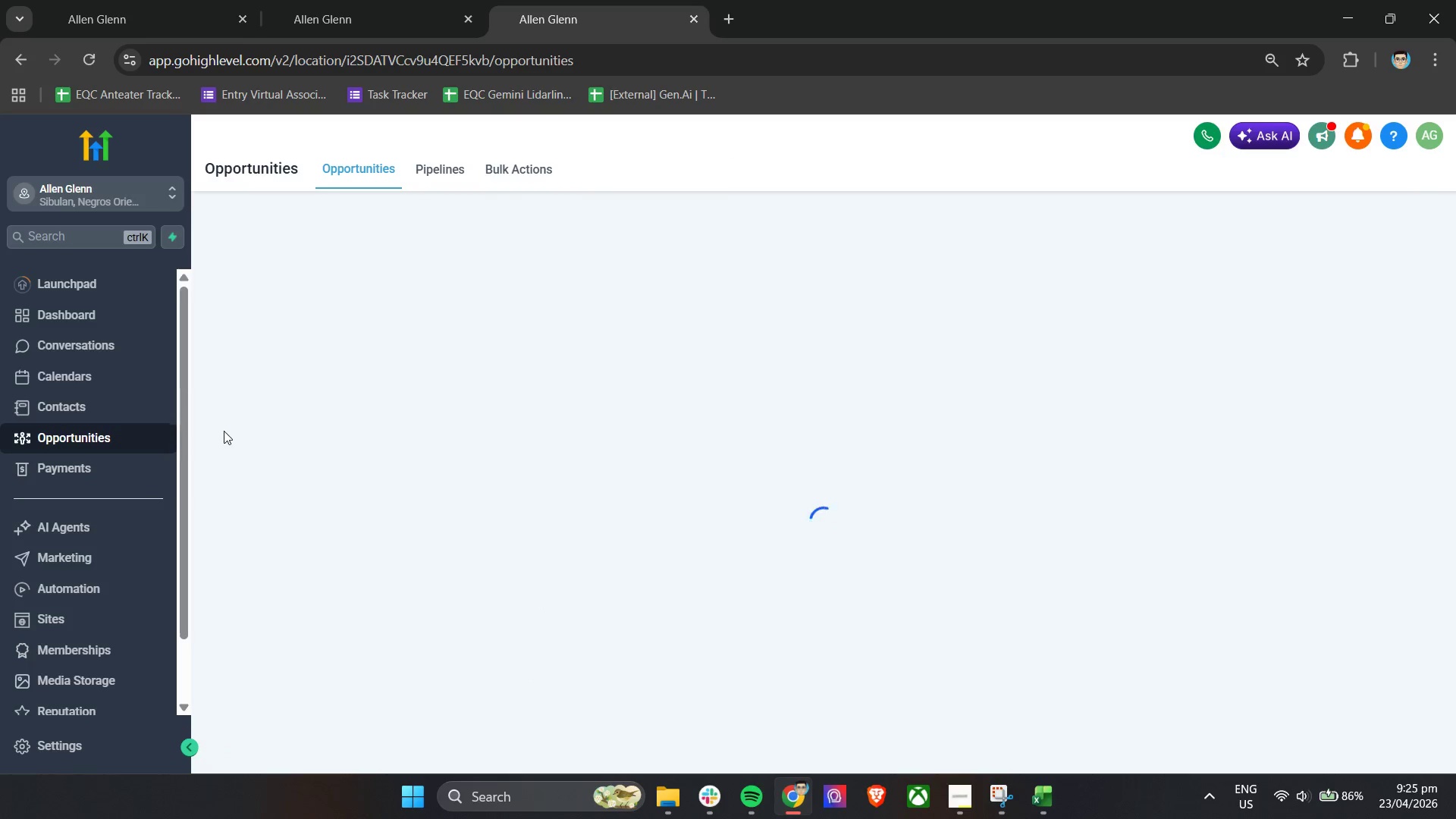 
left_click([438, 168])
 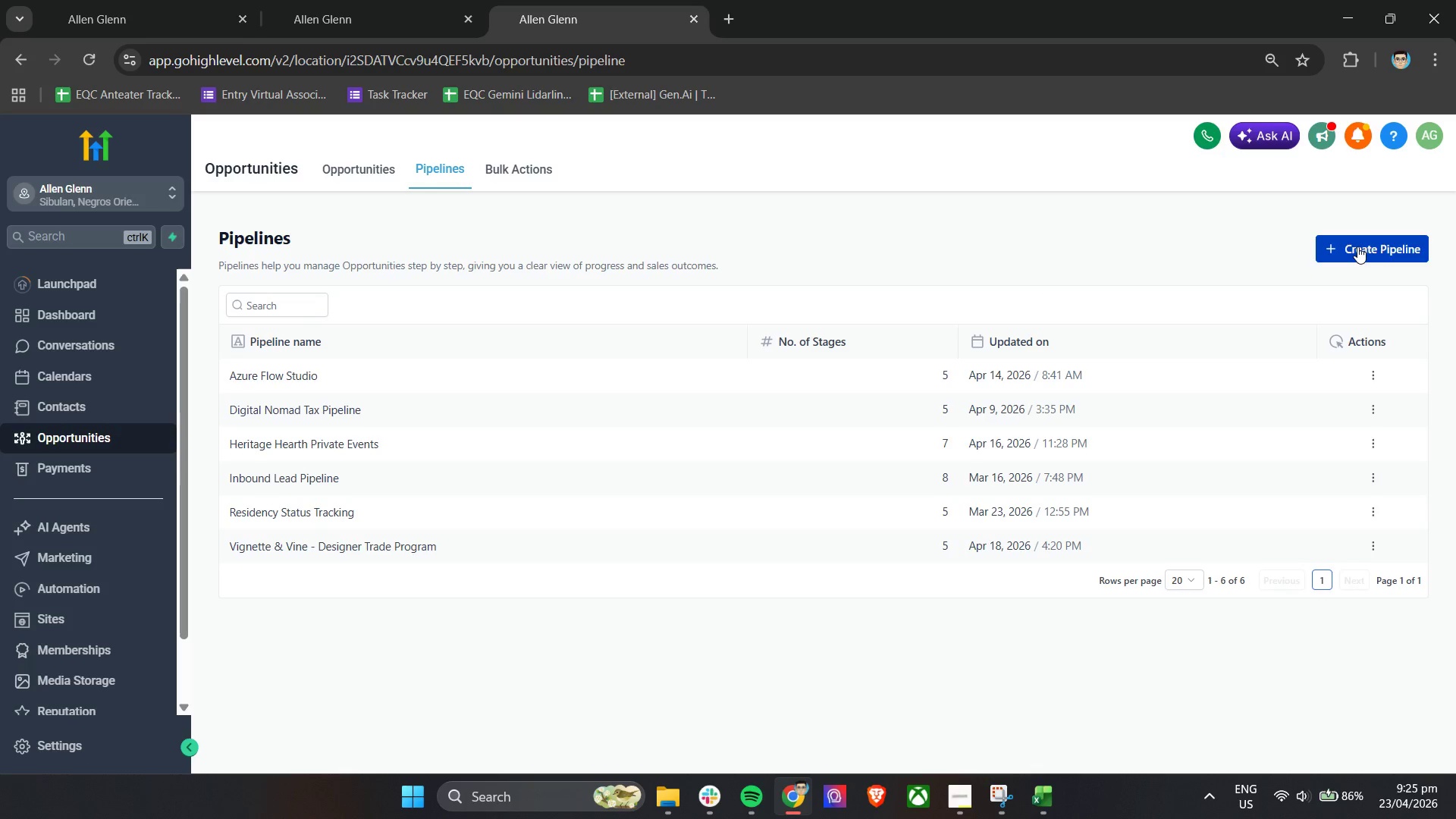 
left_click([1355, 246])
 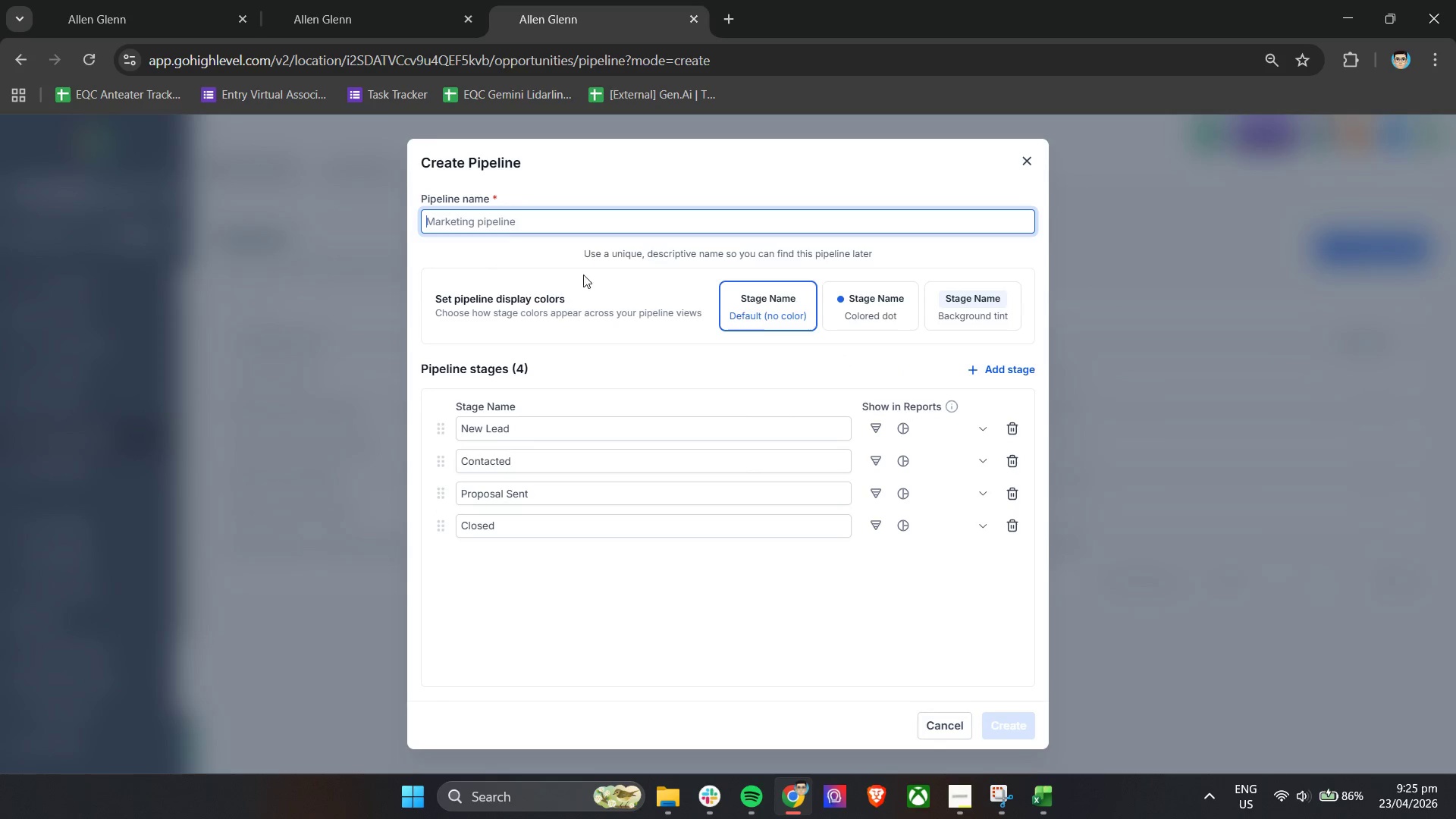 
double_click([551, 224])
 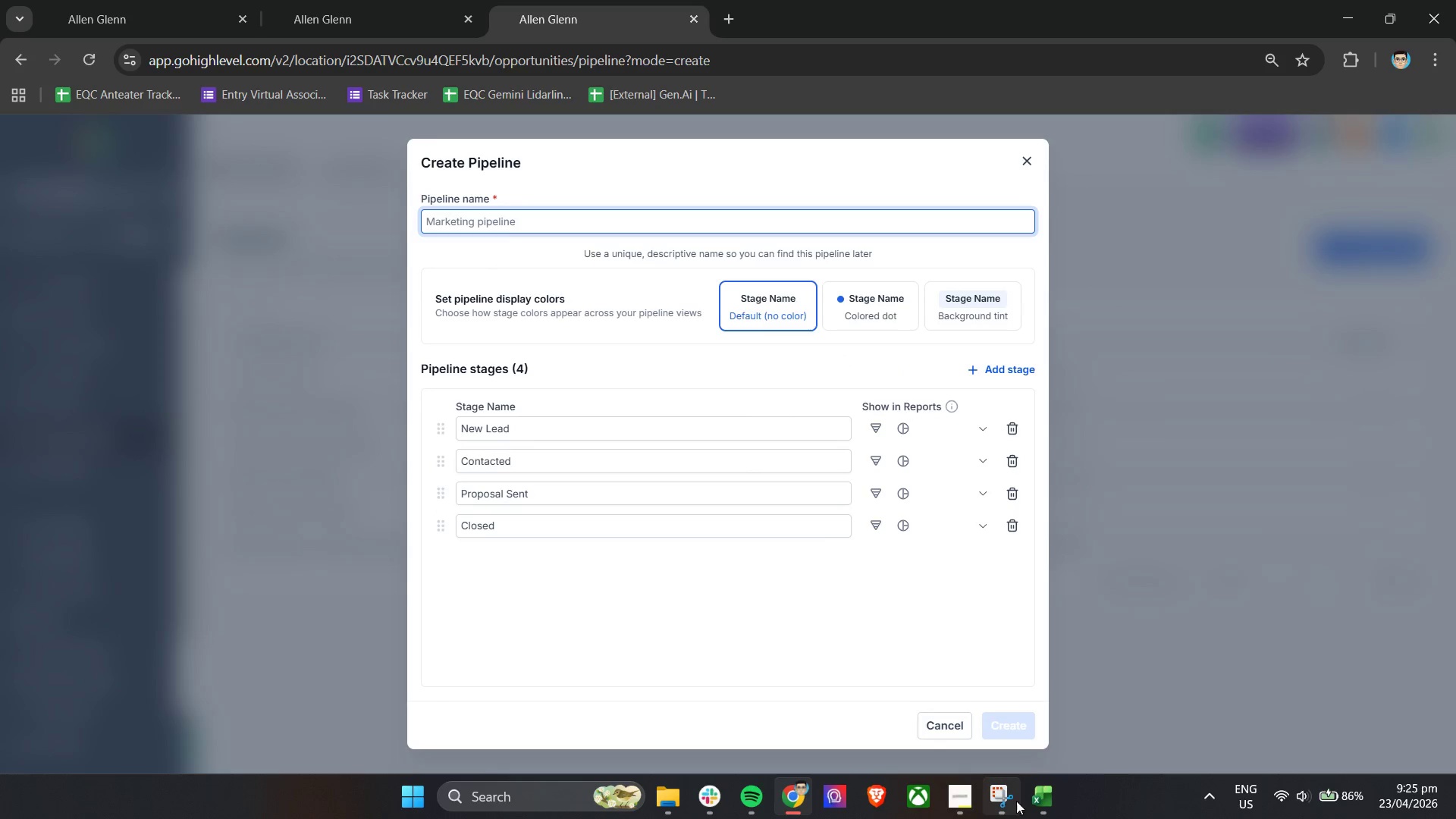 
left_click([1040, 804])
 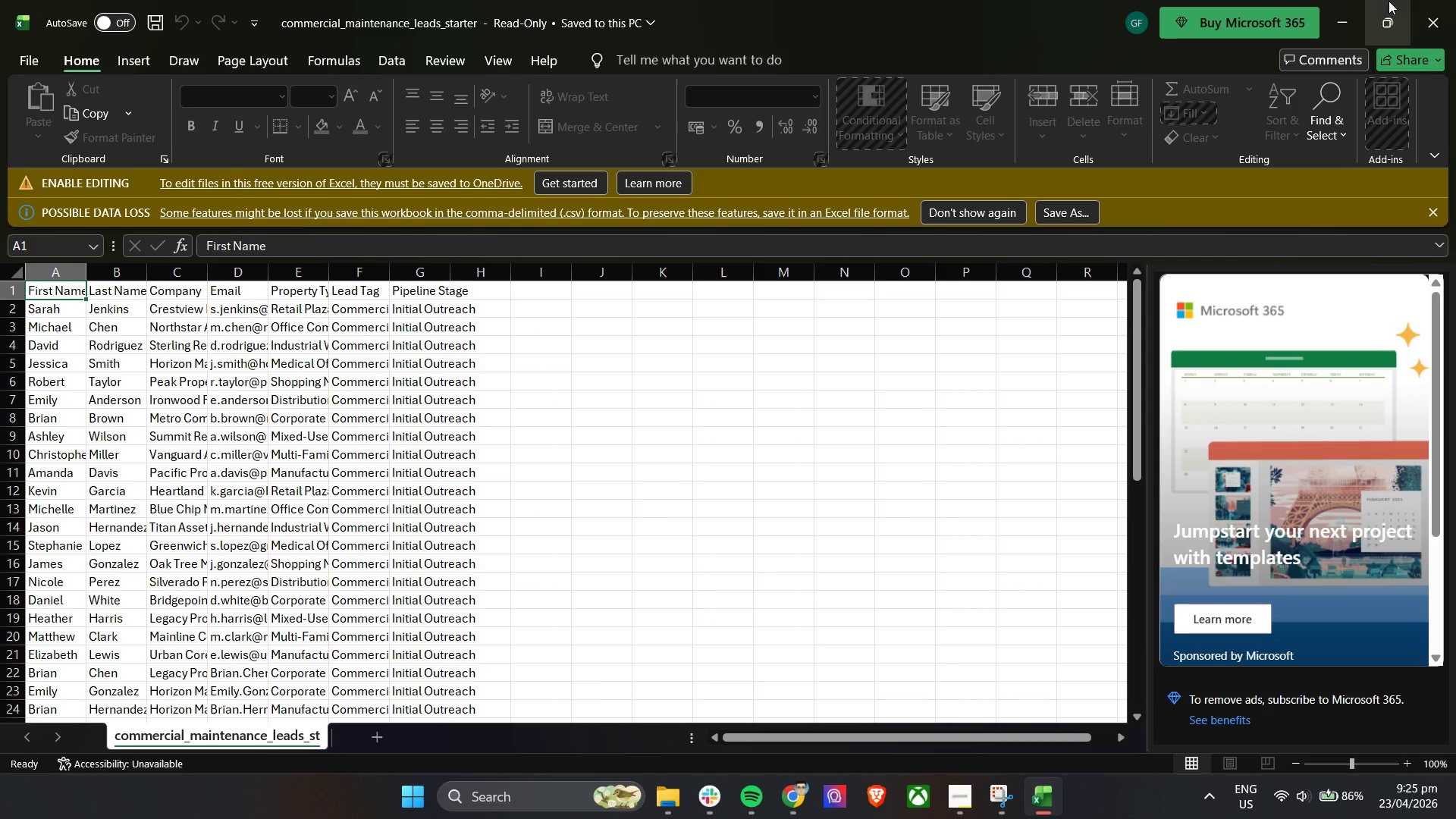 
left_click([1426, 19])
 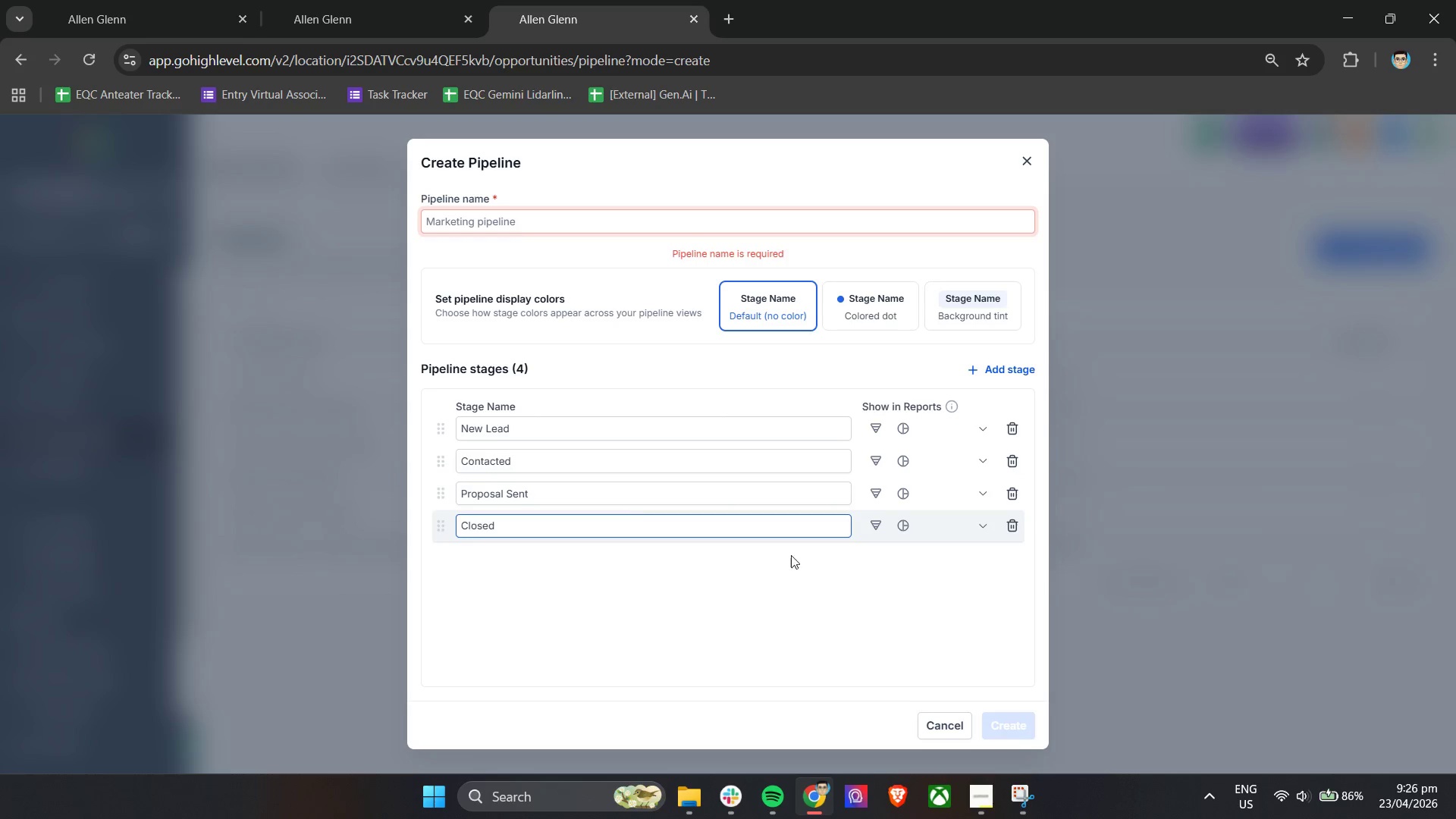 
left_click([983, 799])